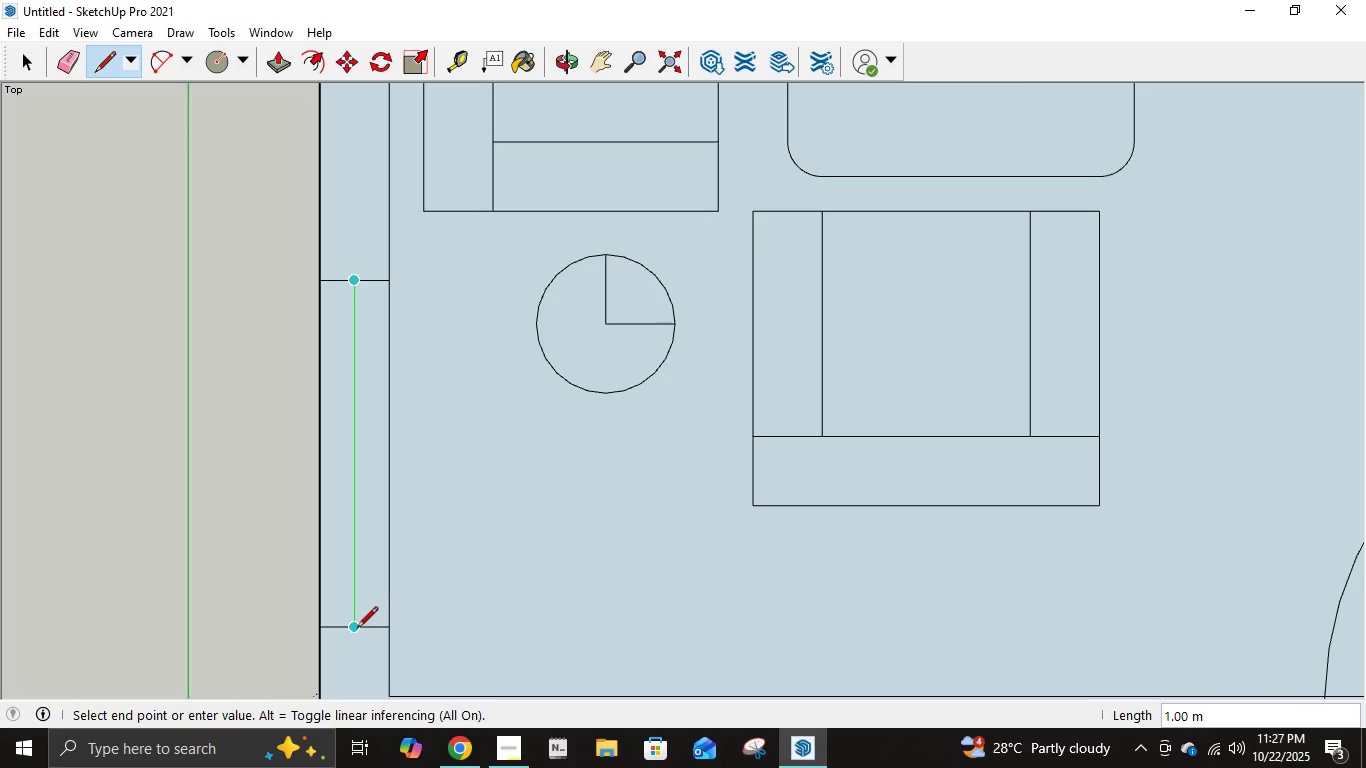 
left_click([354, 629])
 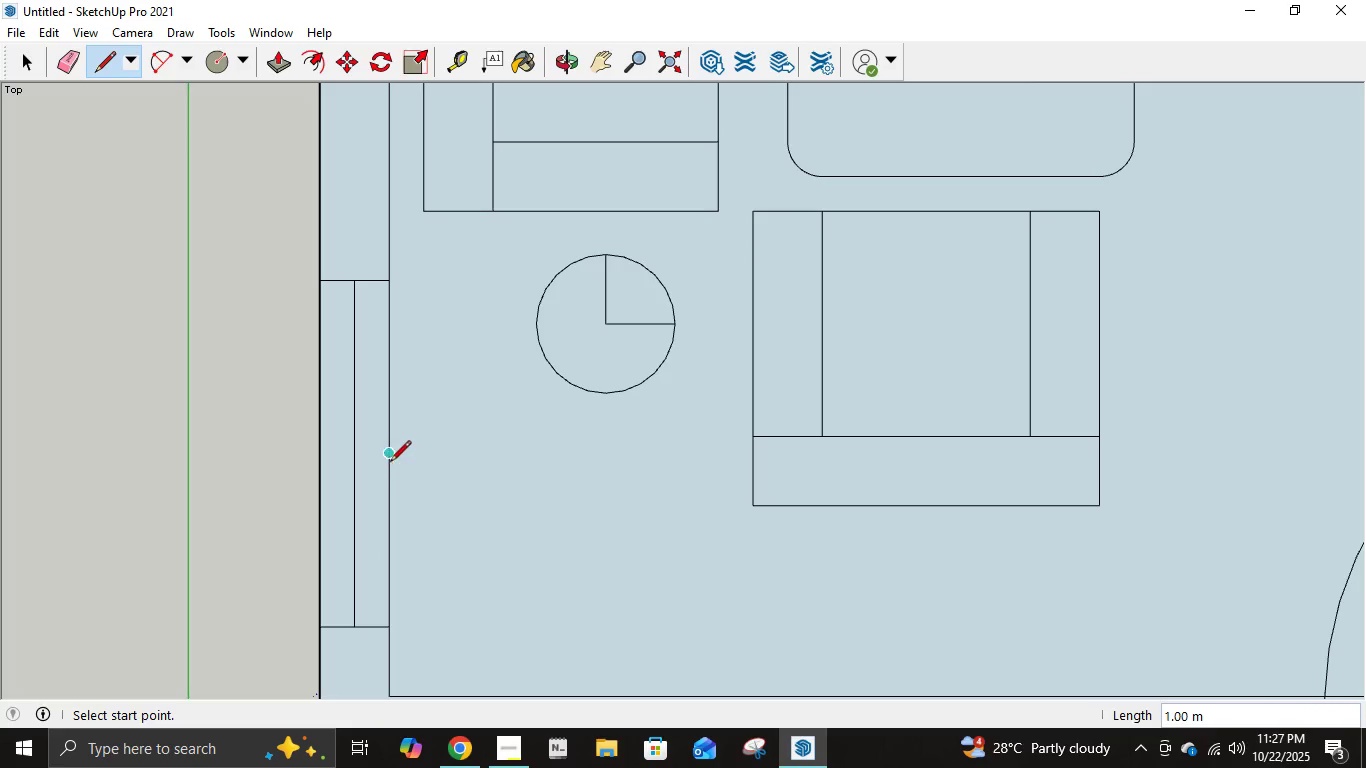 
left_click([390, 459])
 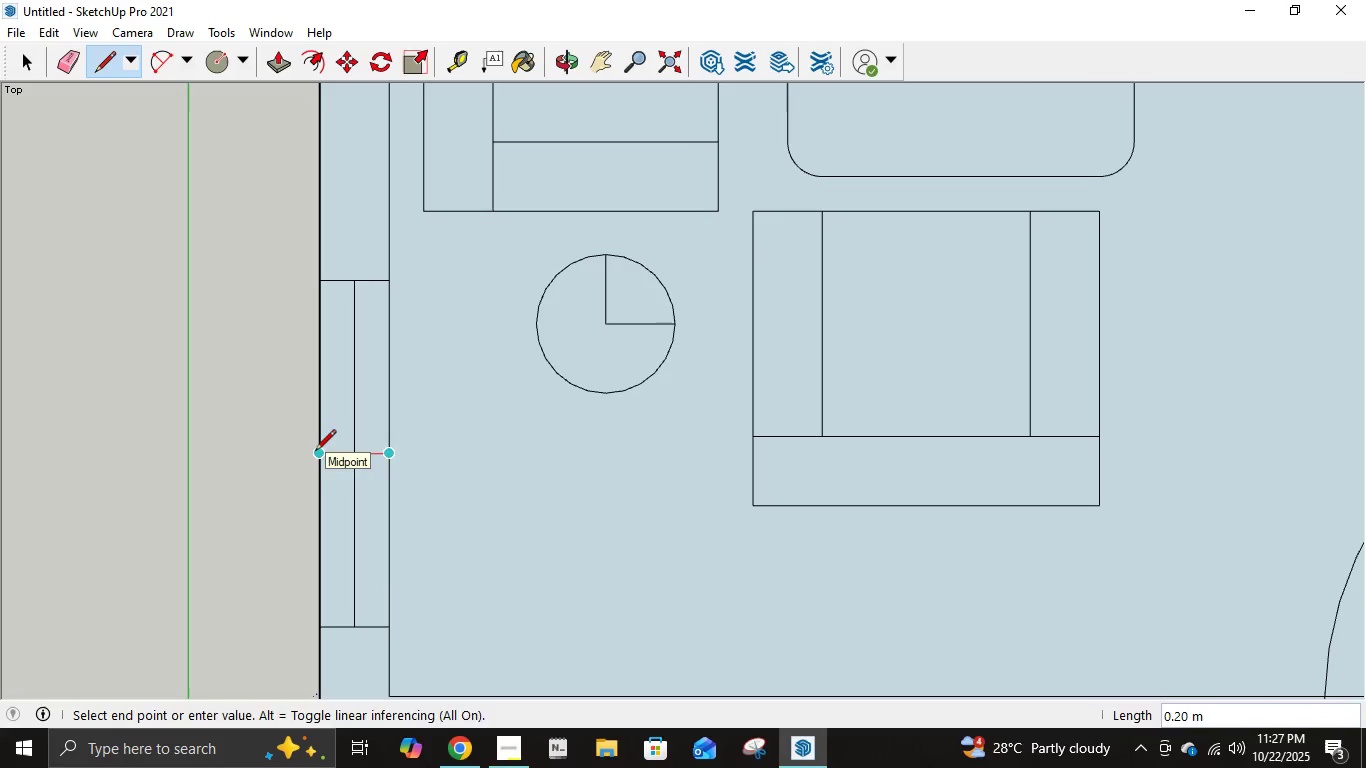 
left_click([315, 452])
 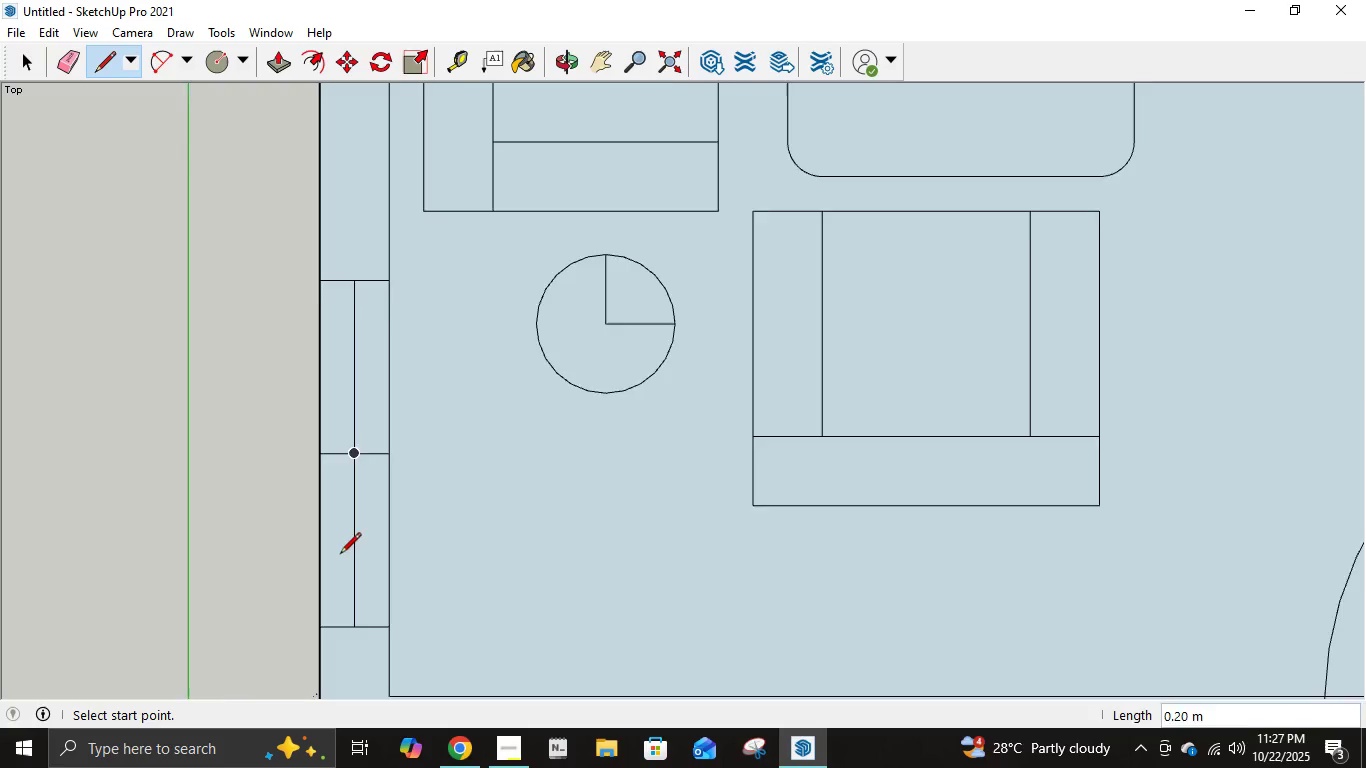 
scroll: coordinate [363, 583], scroll_direction: down, amount: 16.0
 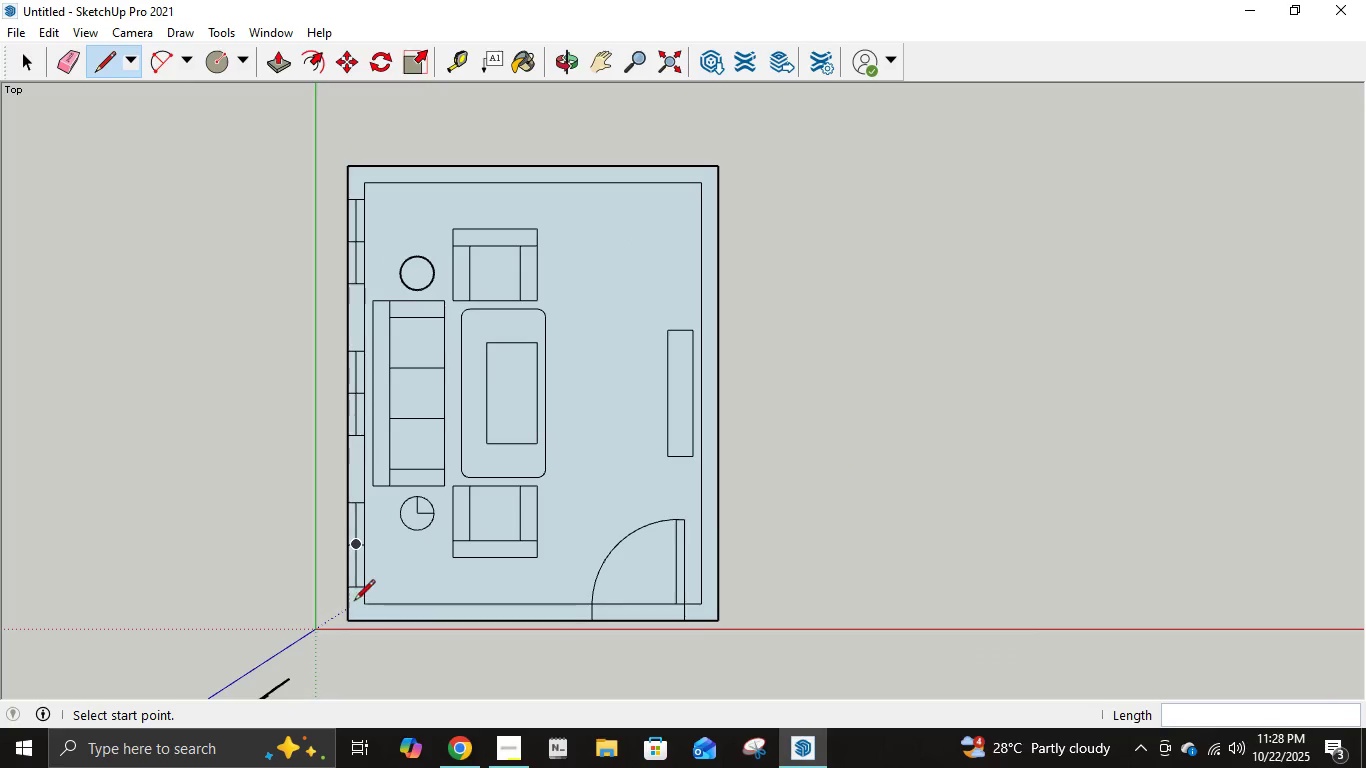 
scroll: coordinate [355, 574], scroll_direction: up, amount: 8.0
 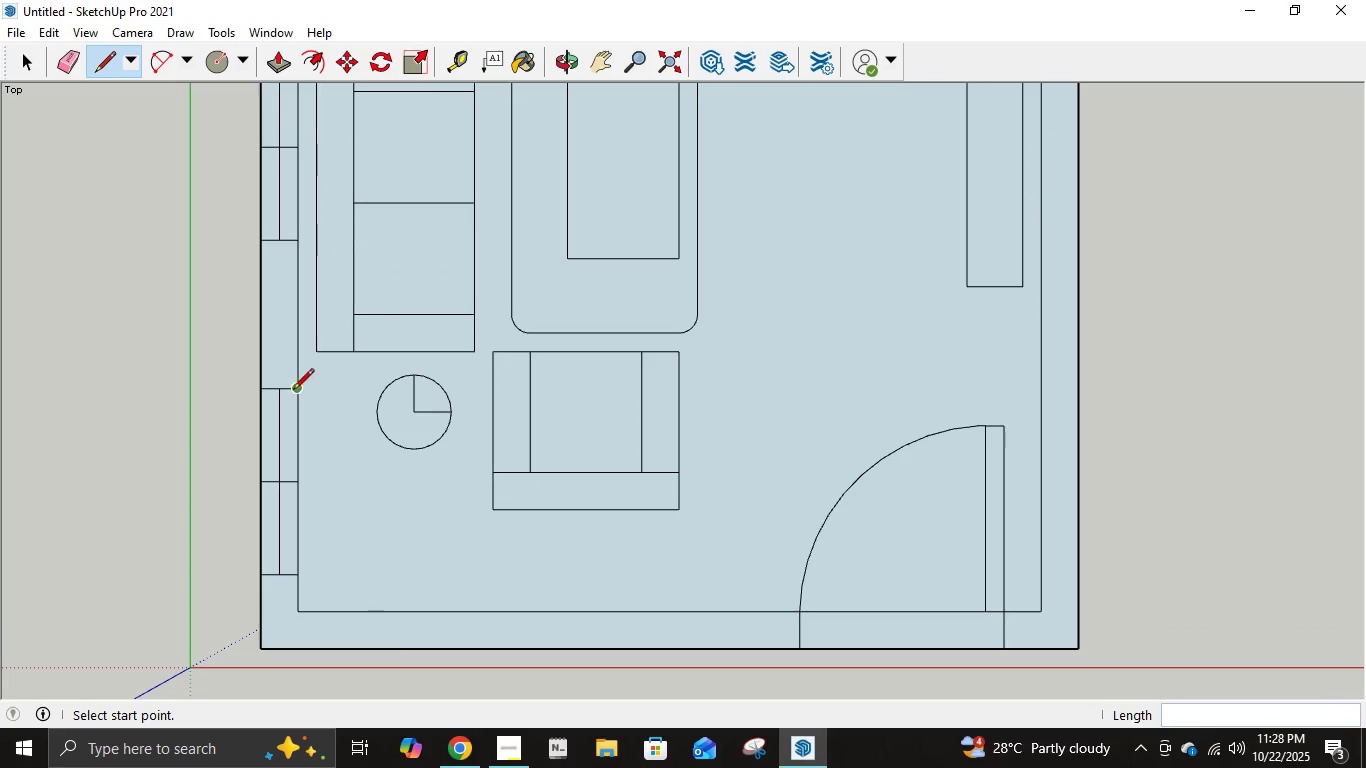 
left_click([293, 391])
 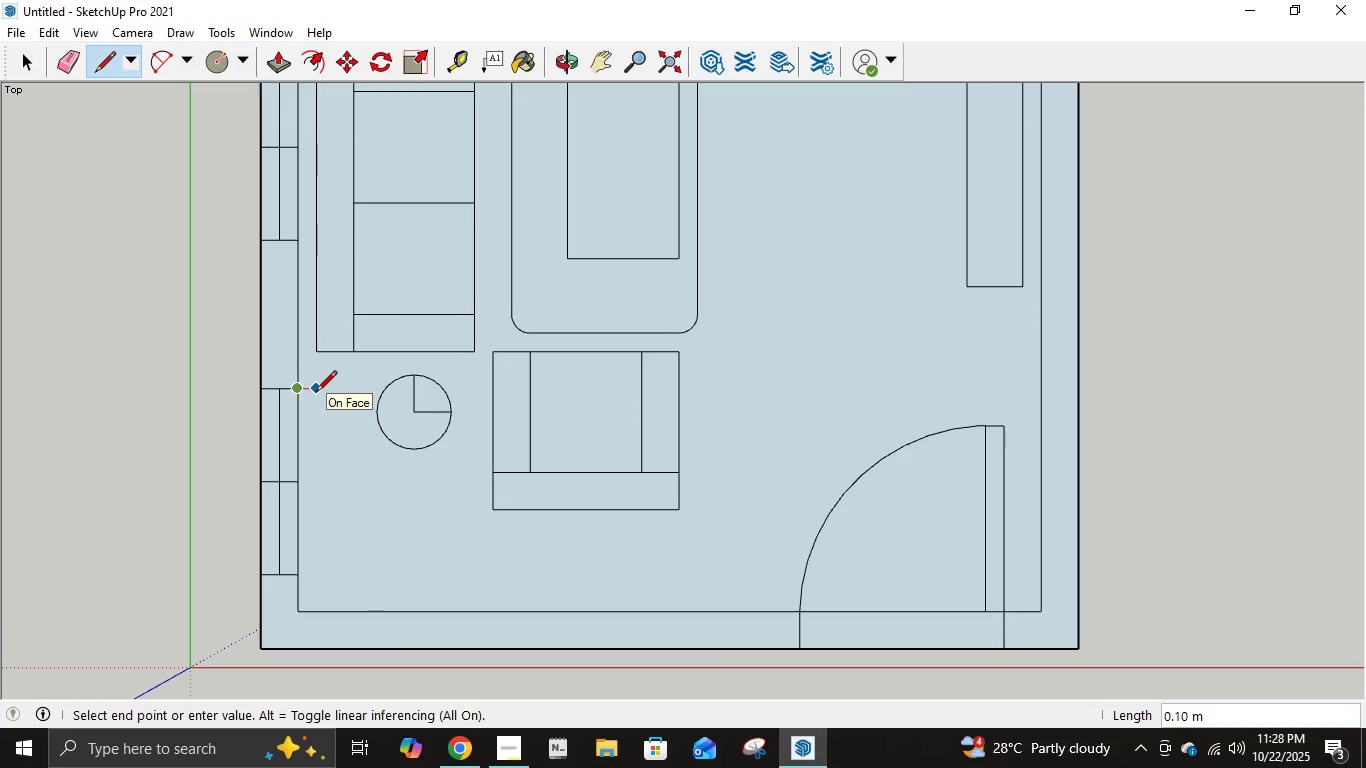 
key(Escape)
 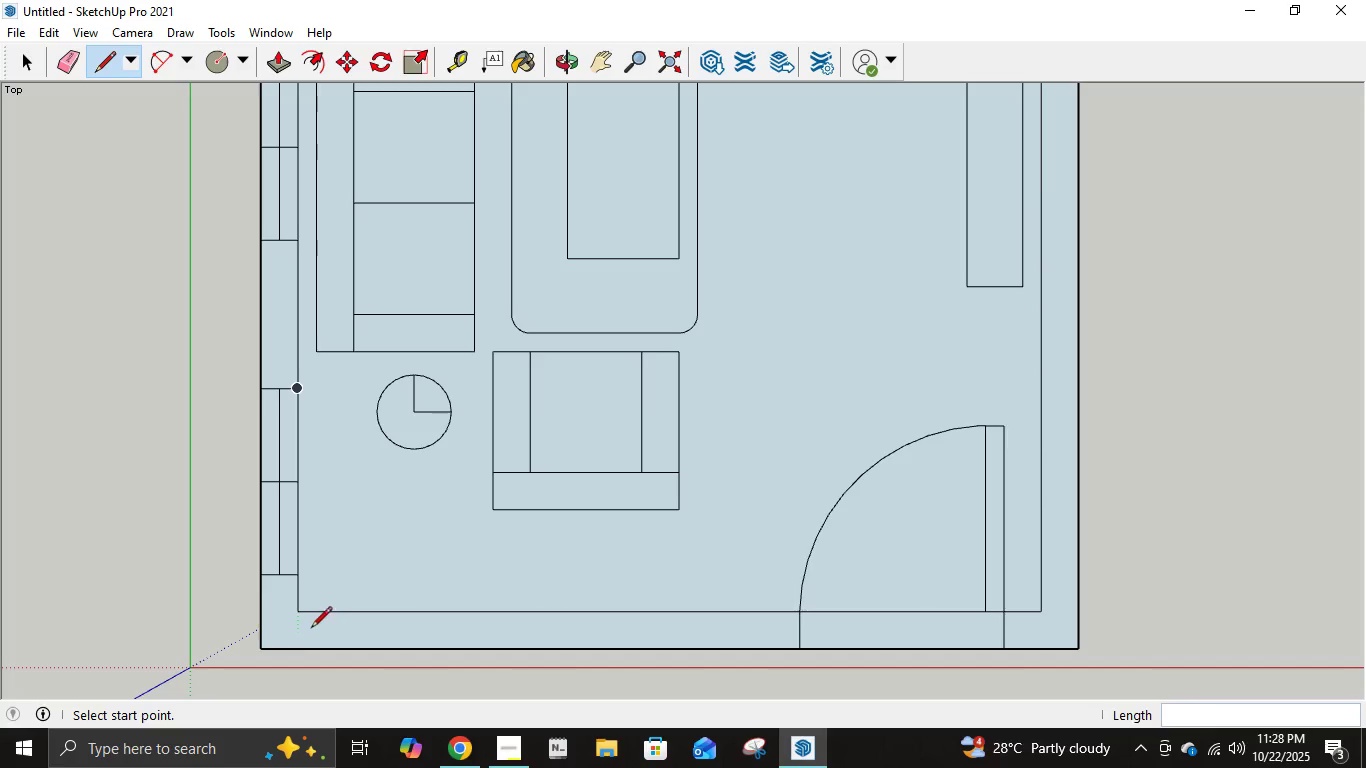 
left_click([296, 612])
 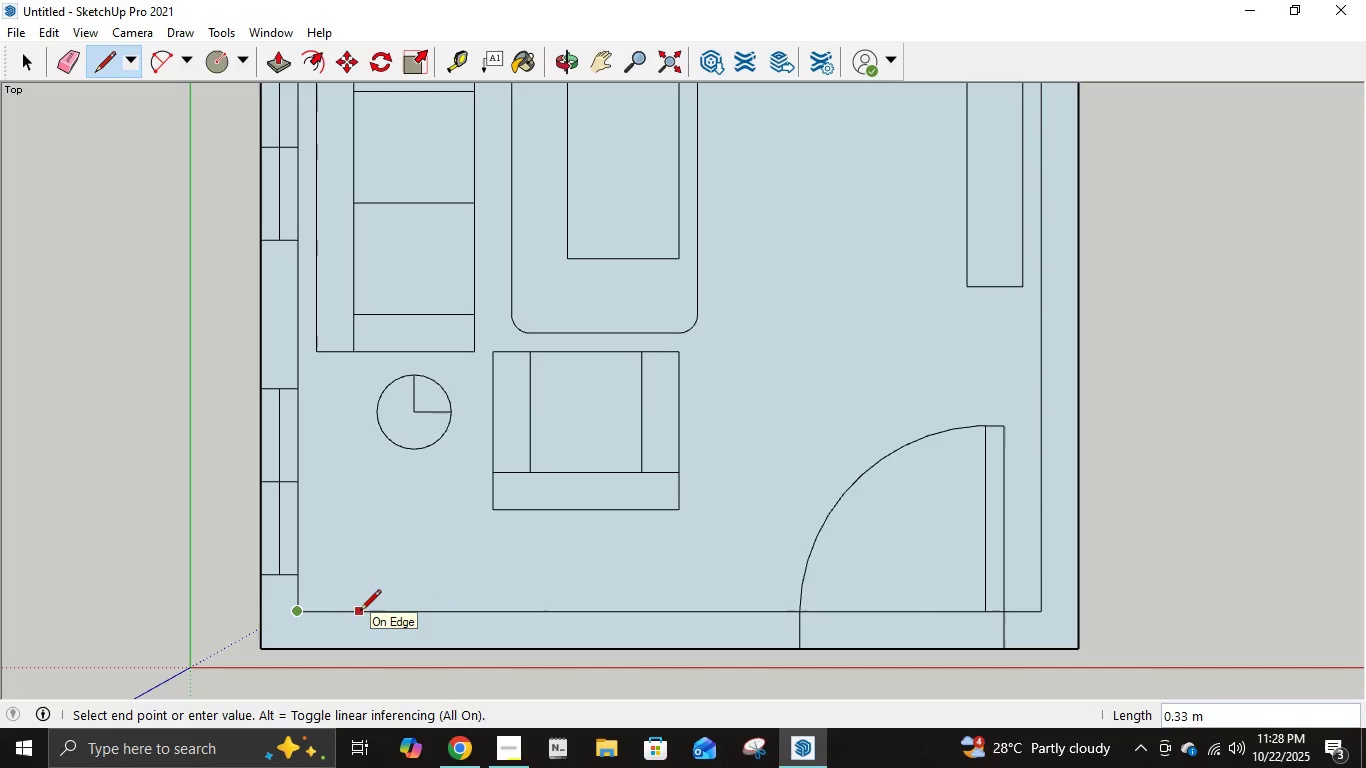 
key(NumpadDecimal)
 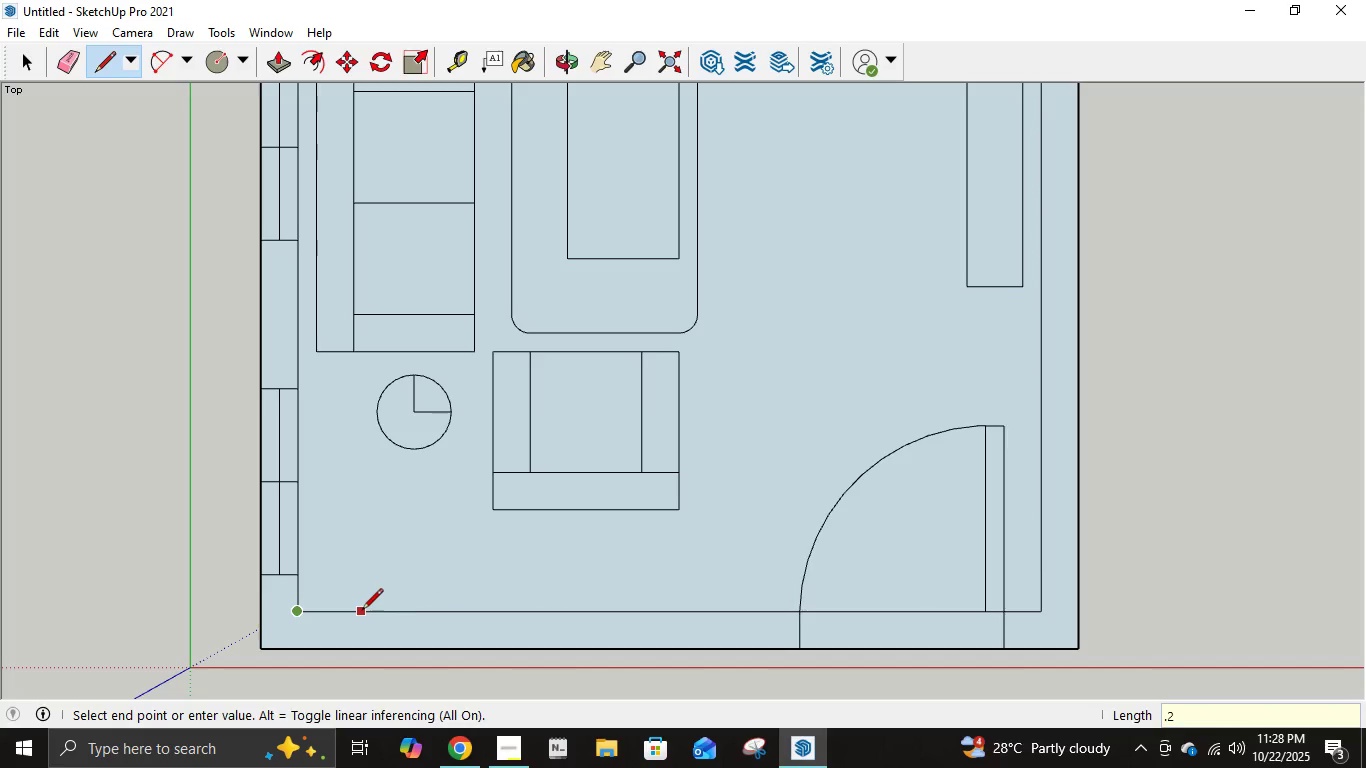 
key(Numpad2)
 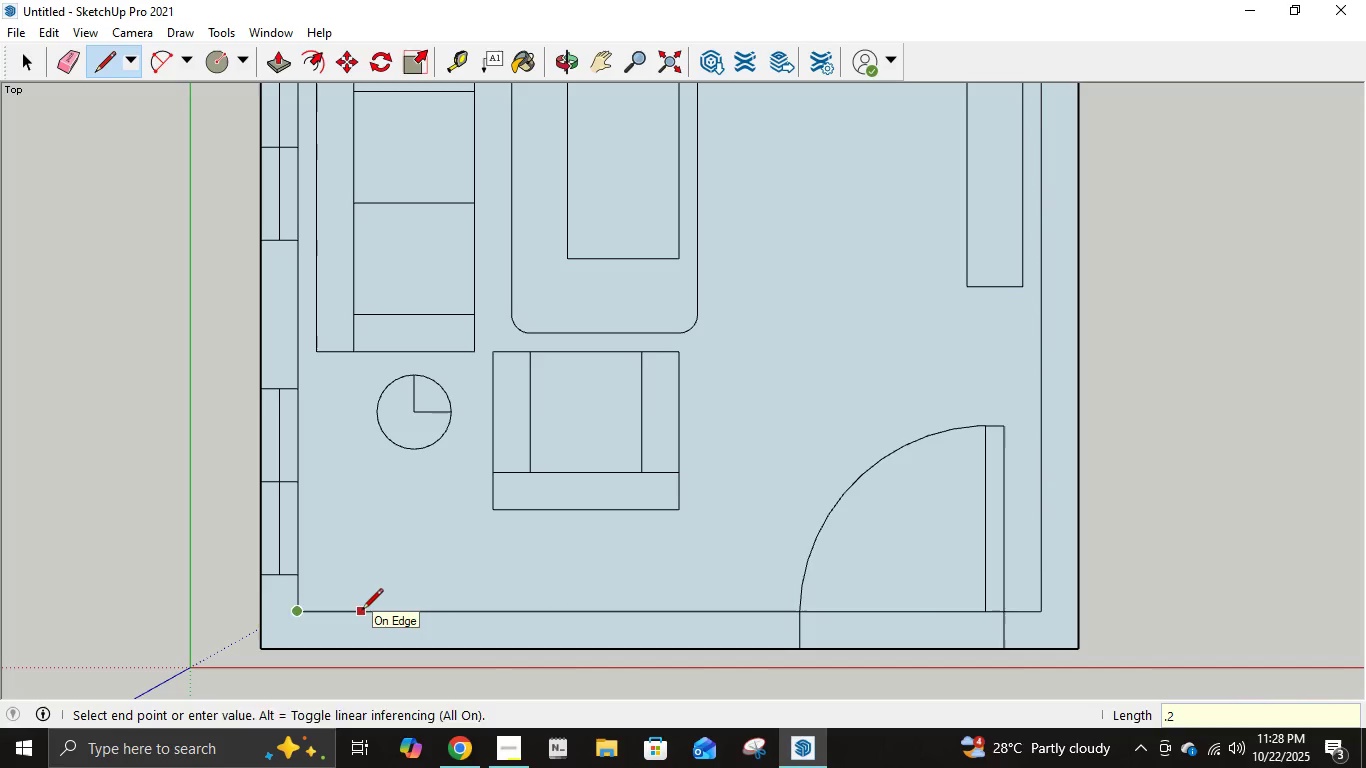 
key(NumpadEnter)
 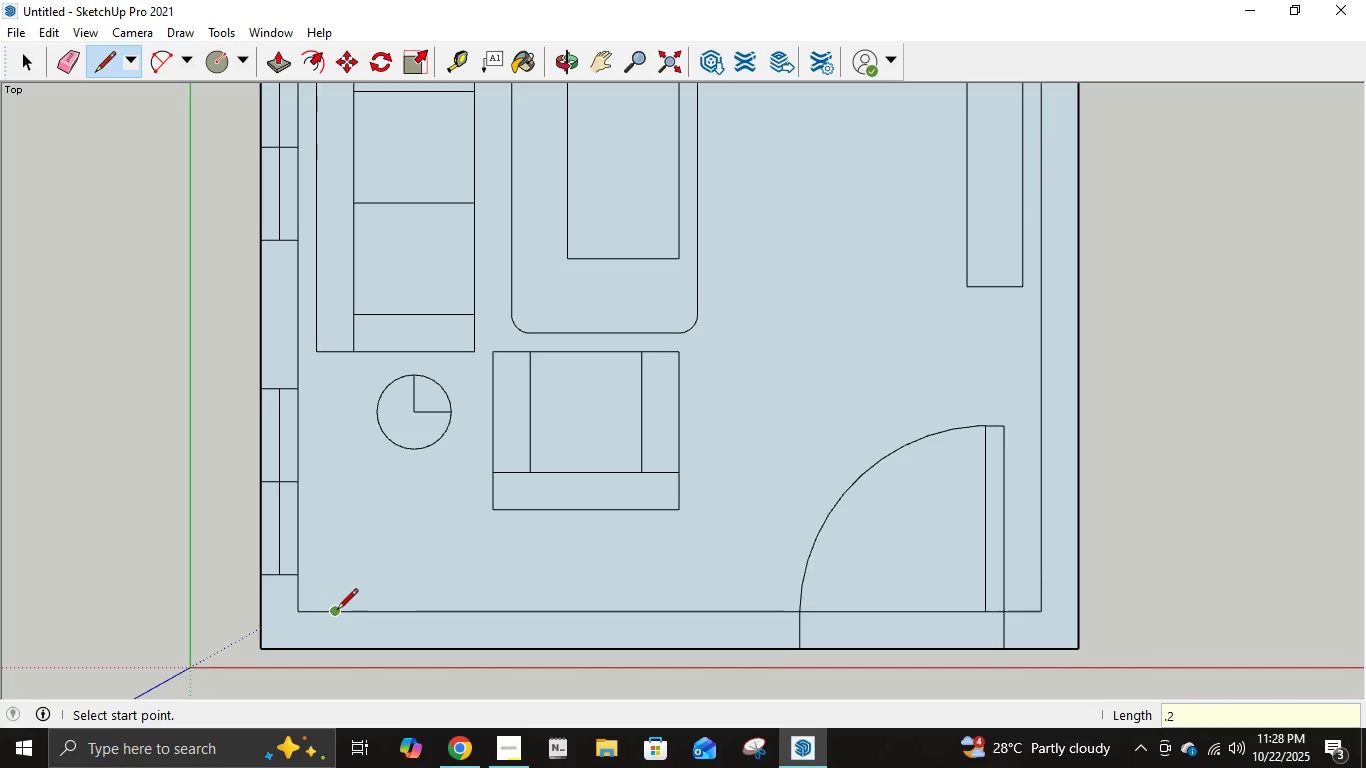 
left_click([337, 611])
 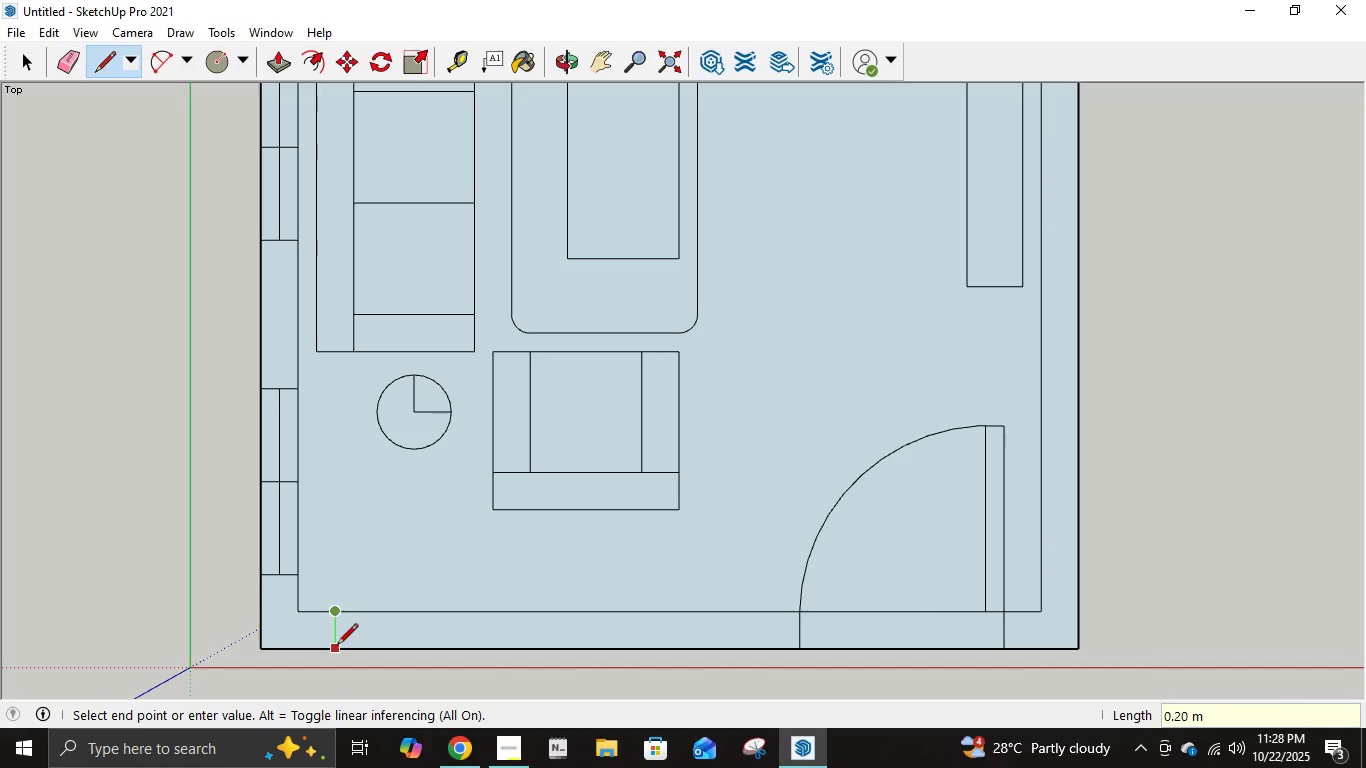 
left_click([337, 646])
 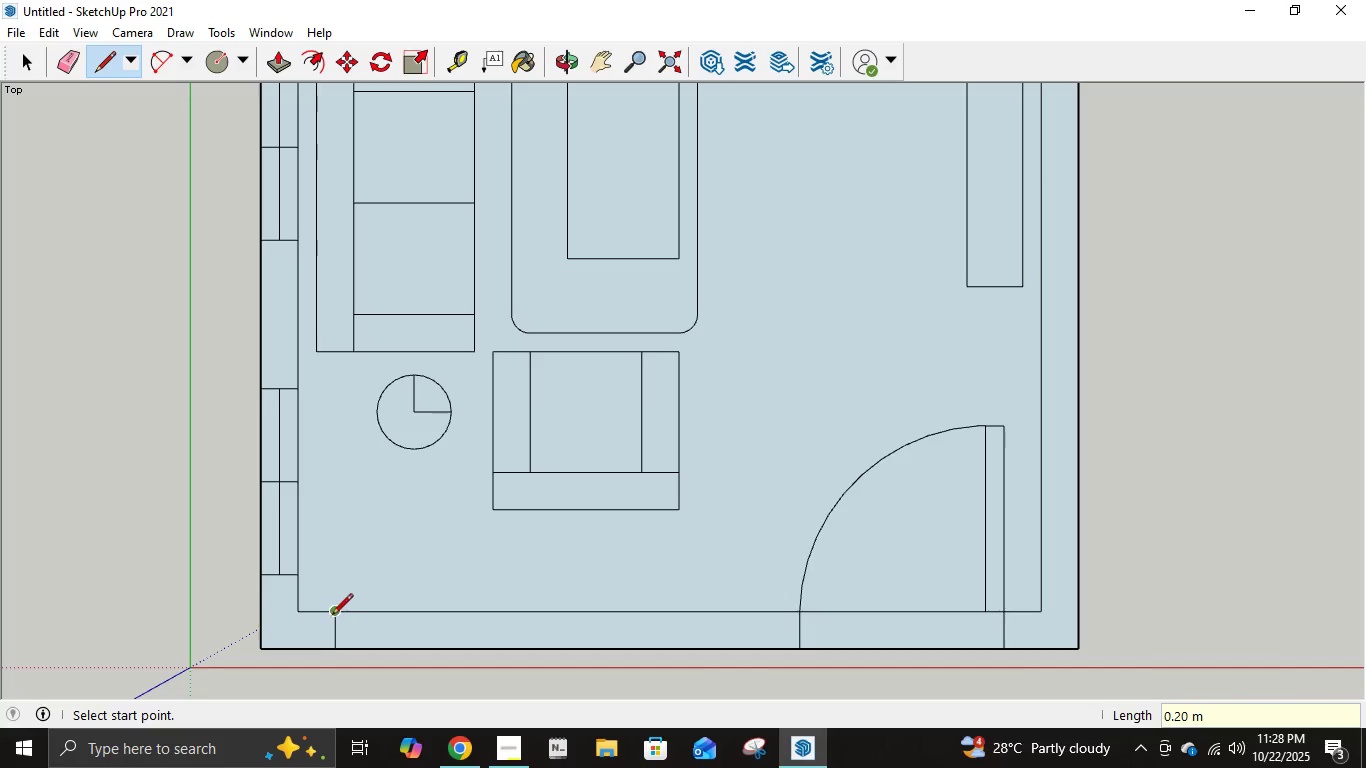 
left_click([333, 616])
 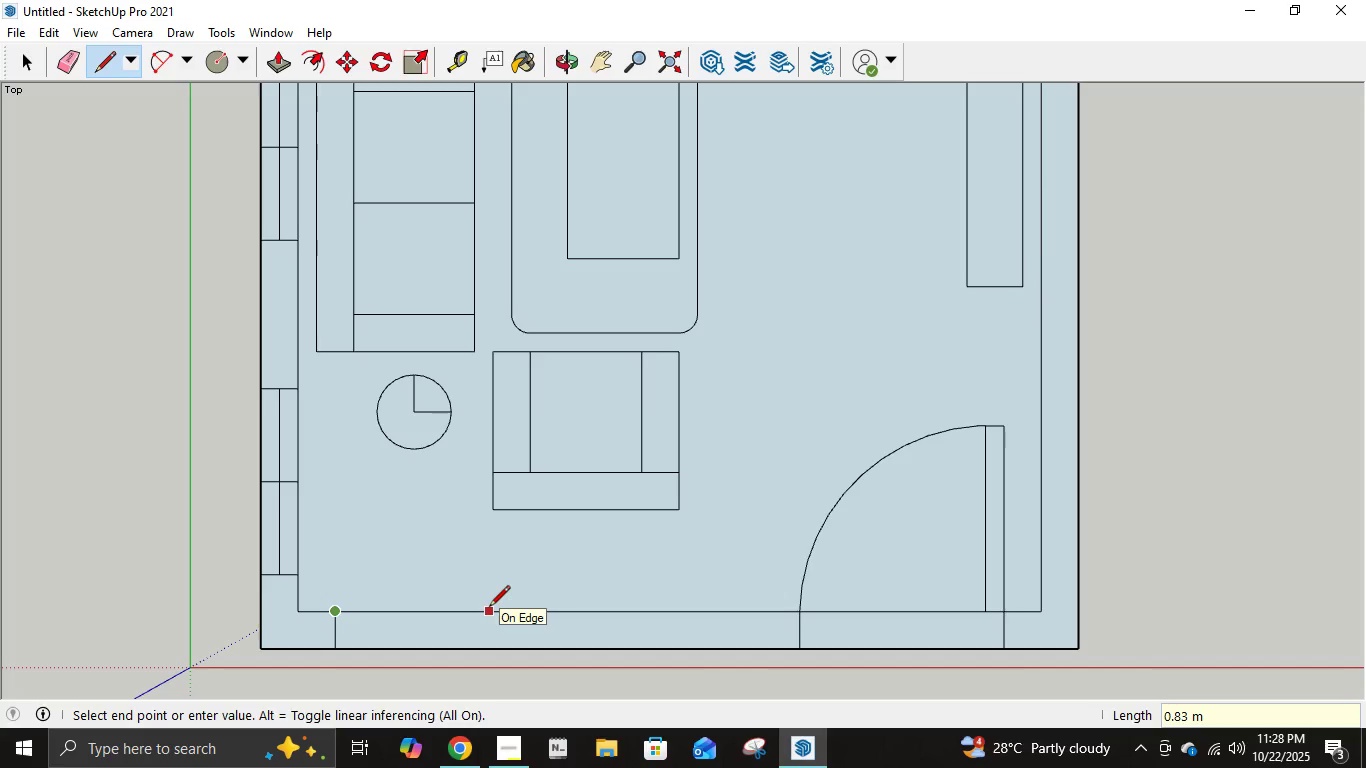 
key(Numpad1)
 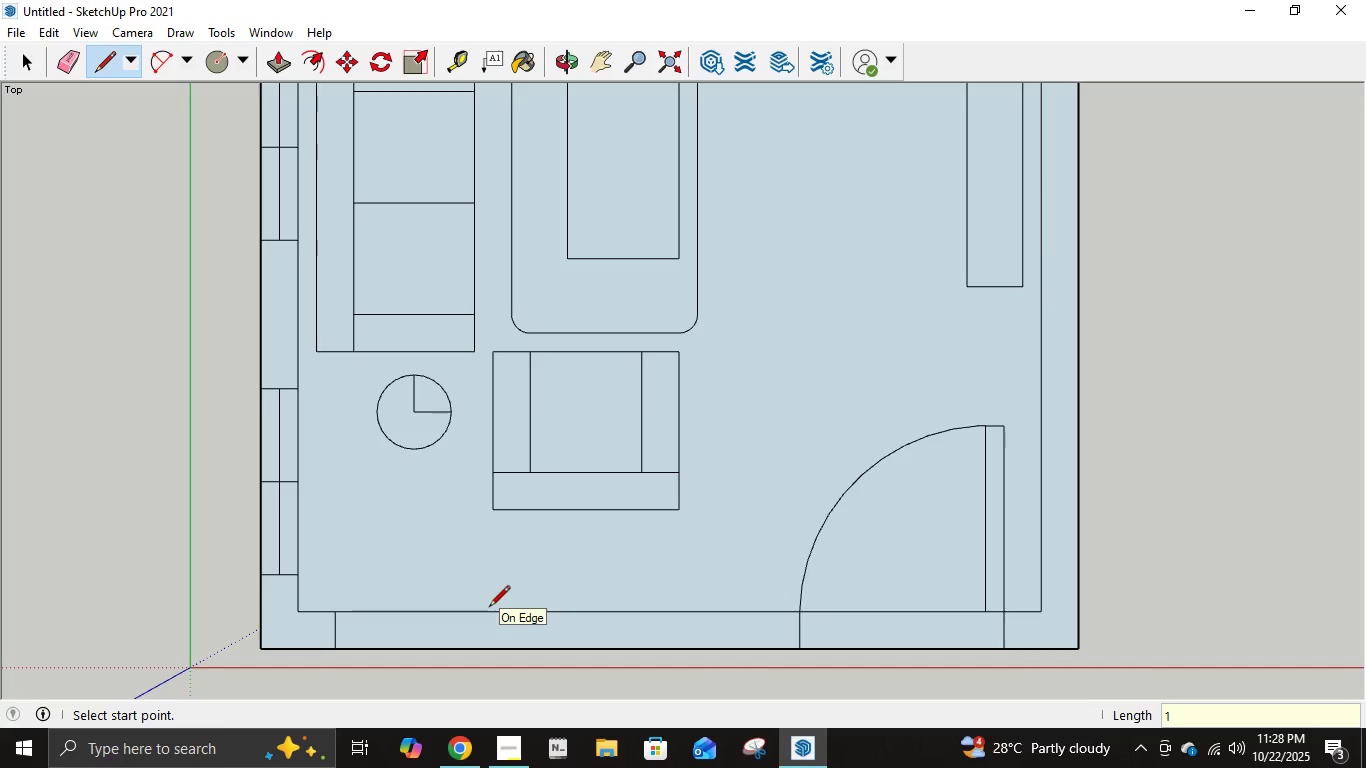 
key(NumpadEnter)
 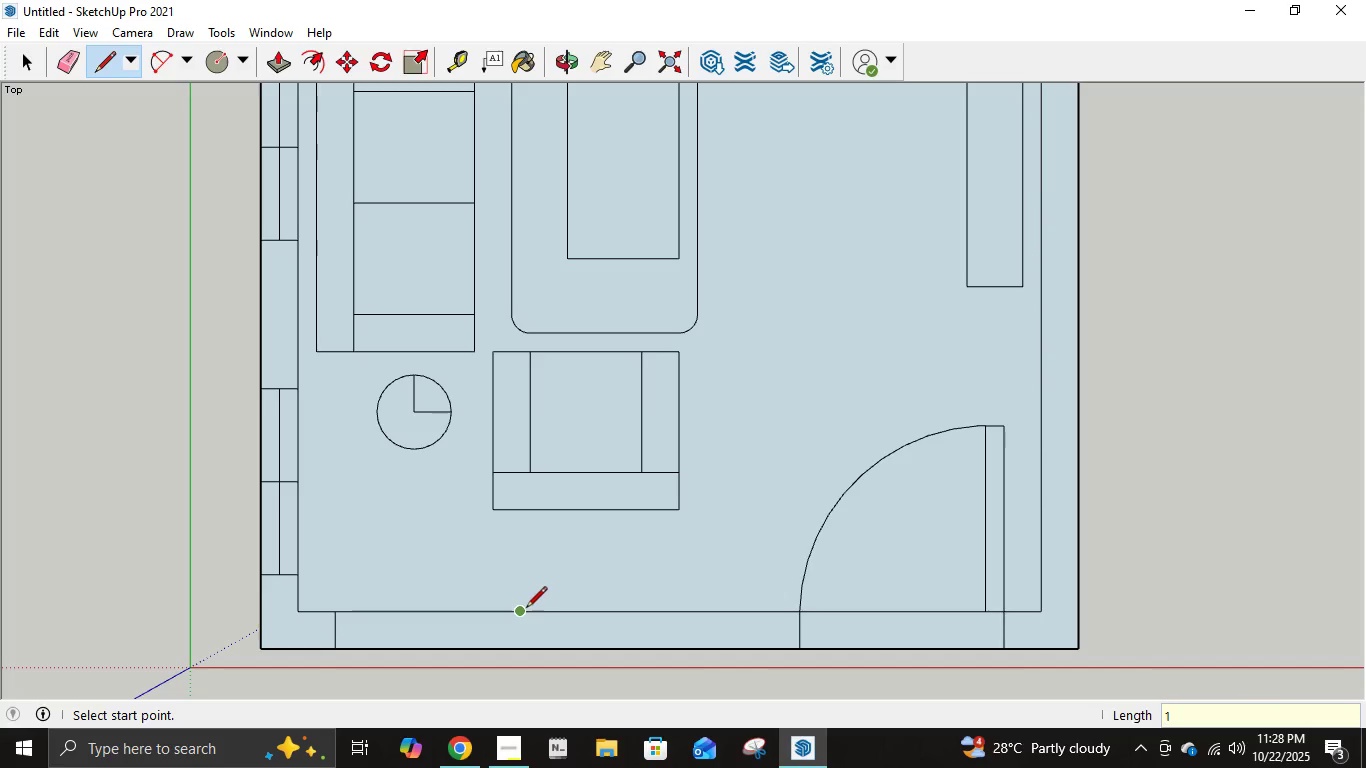 
left_click([526, 609])
 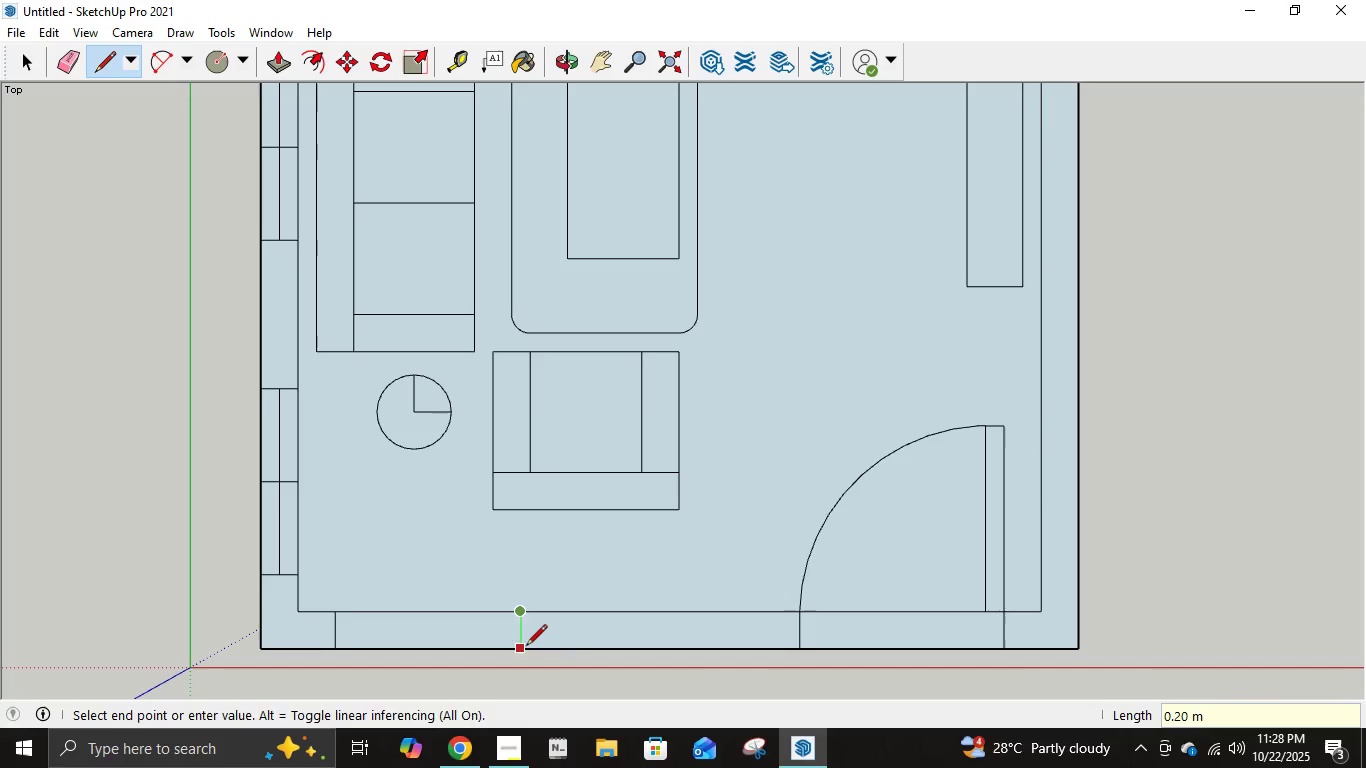 
left_click([526, 648])
 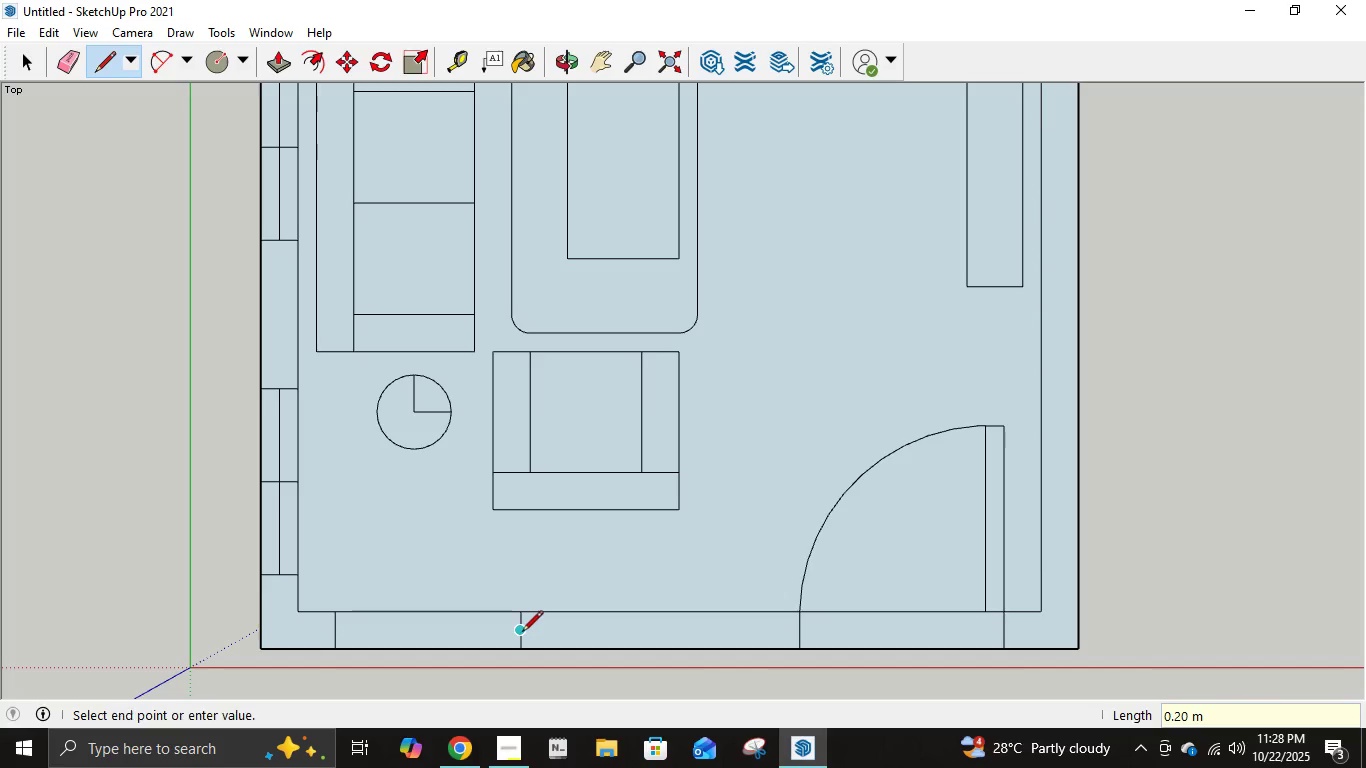 
left_click([522, 633])
 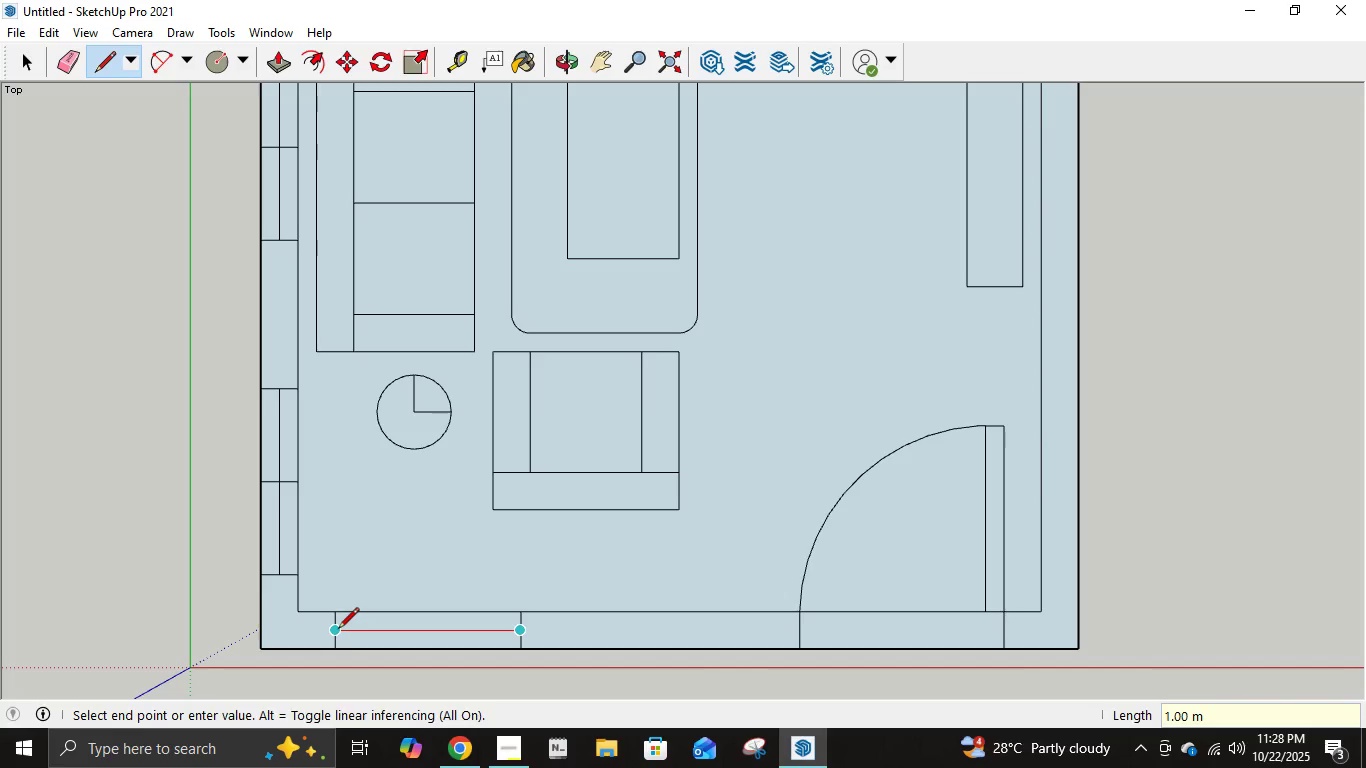 
left_click([338, 630])
 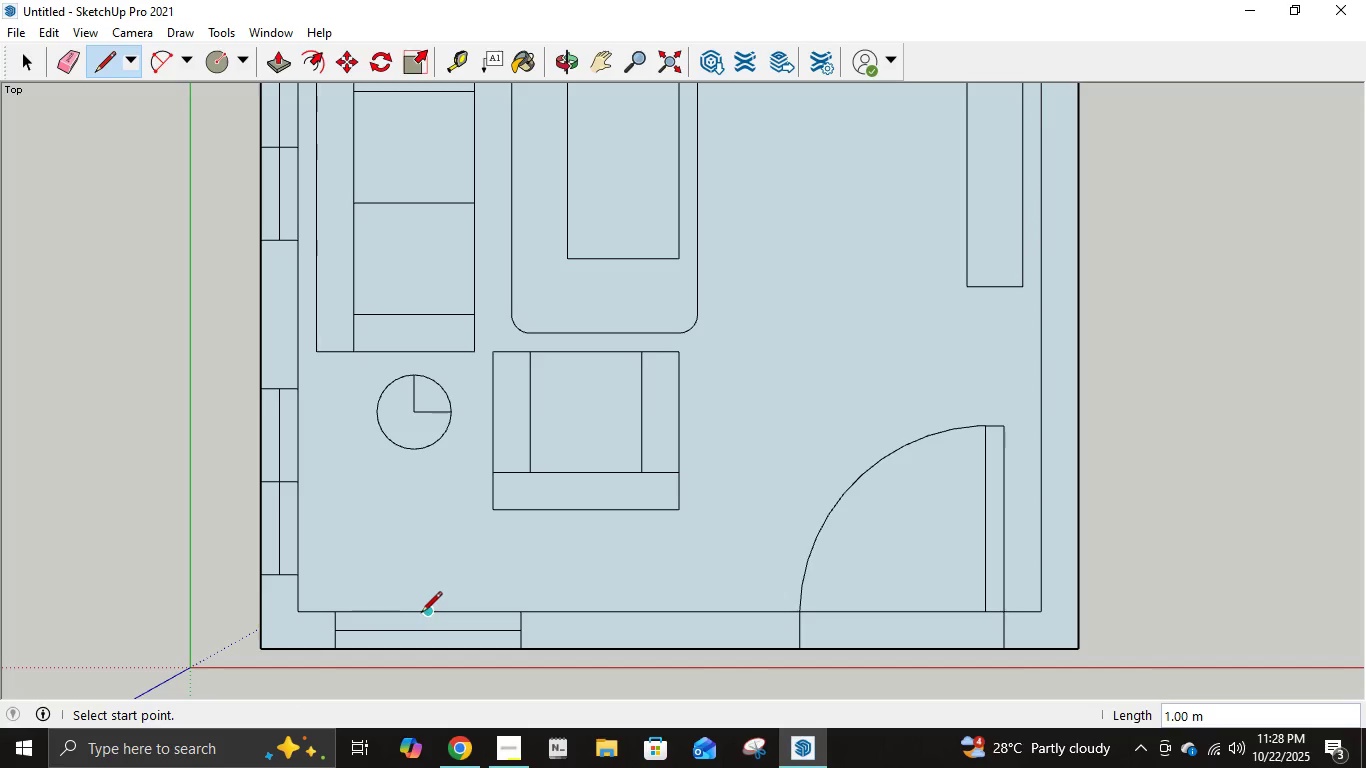 
left_click([421, 614])
 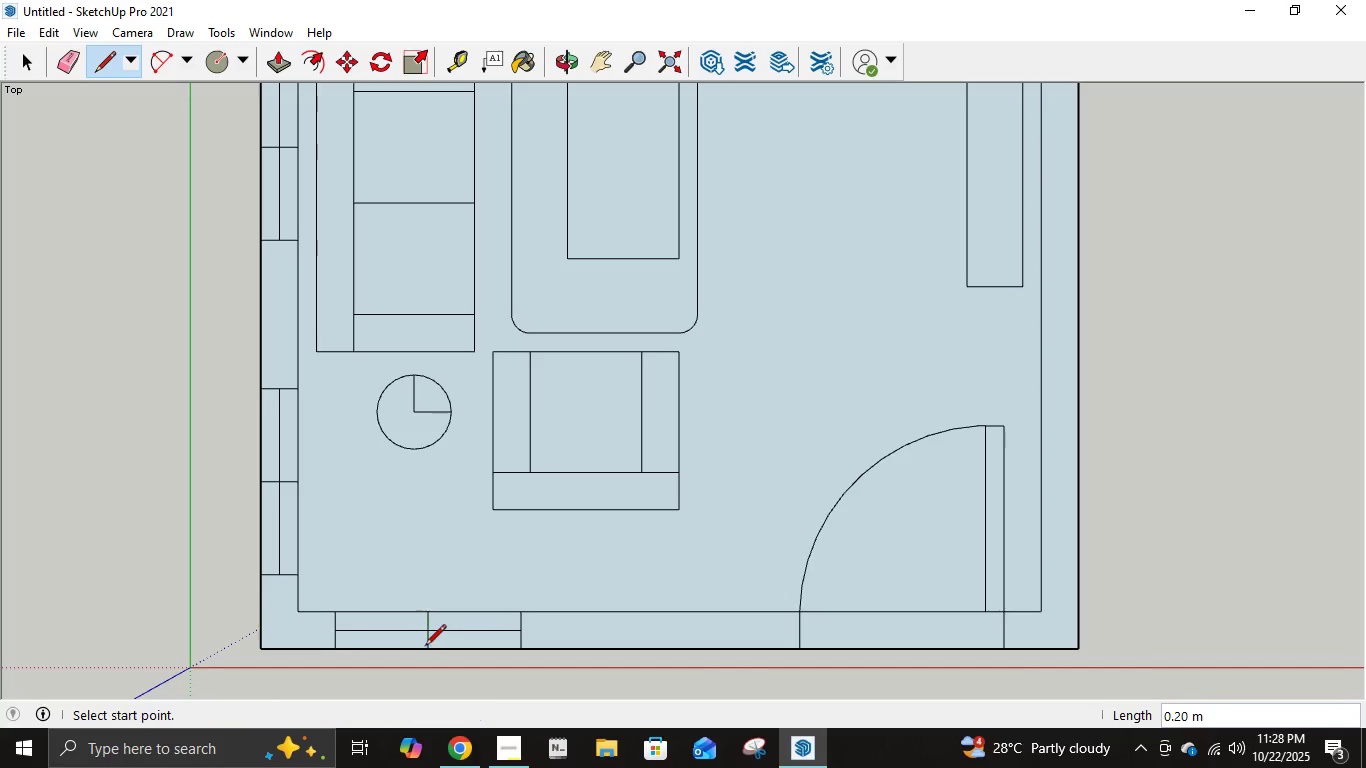 
left_click([425, 647])
 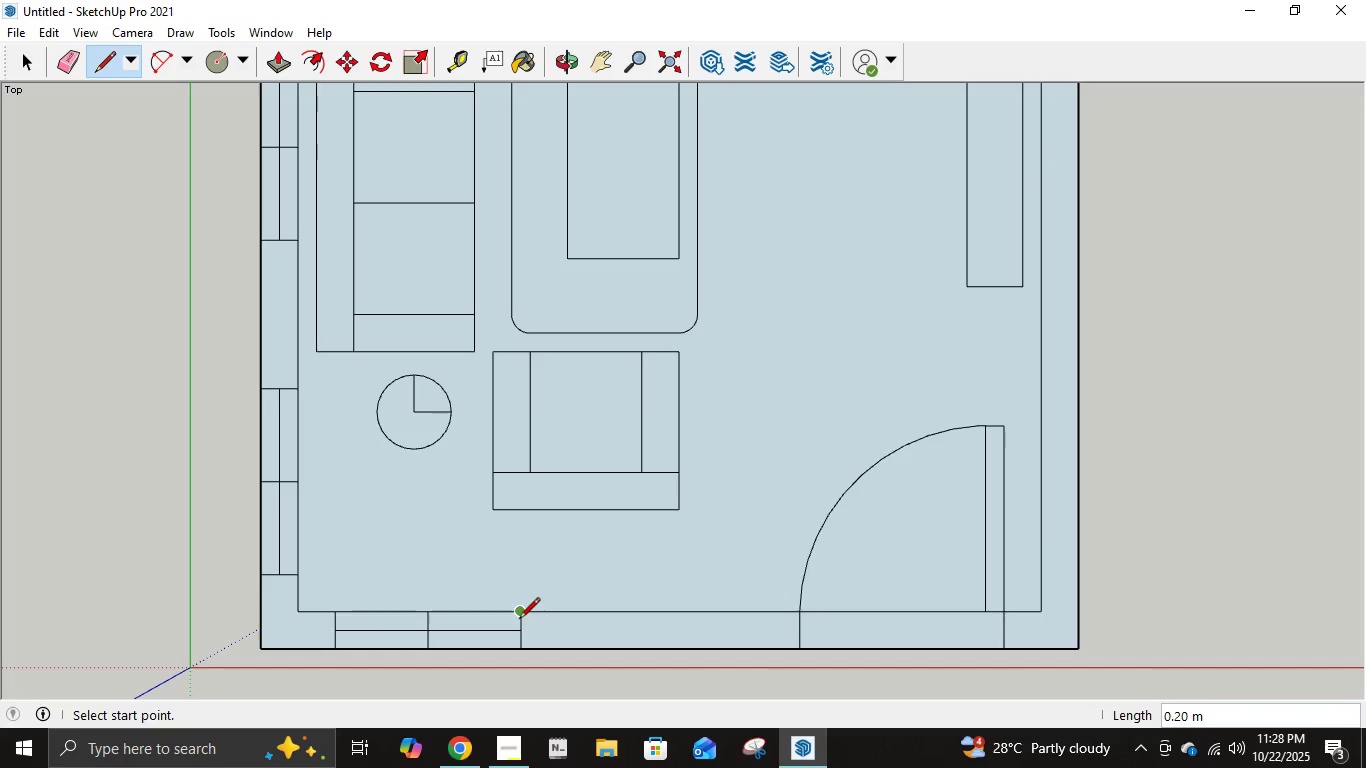 
left_click([519, 620])
 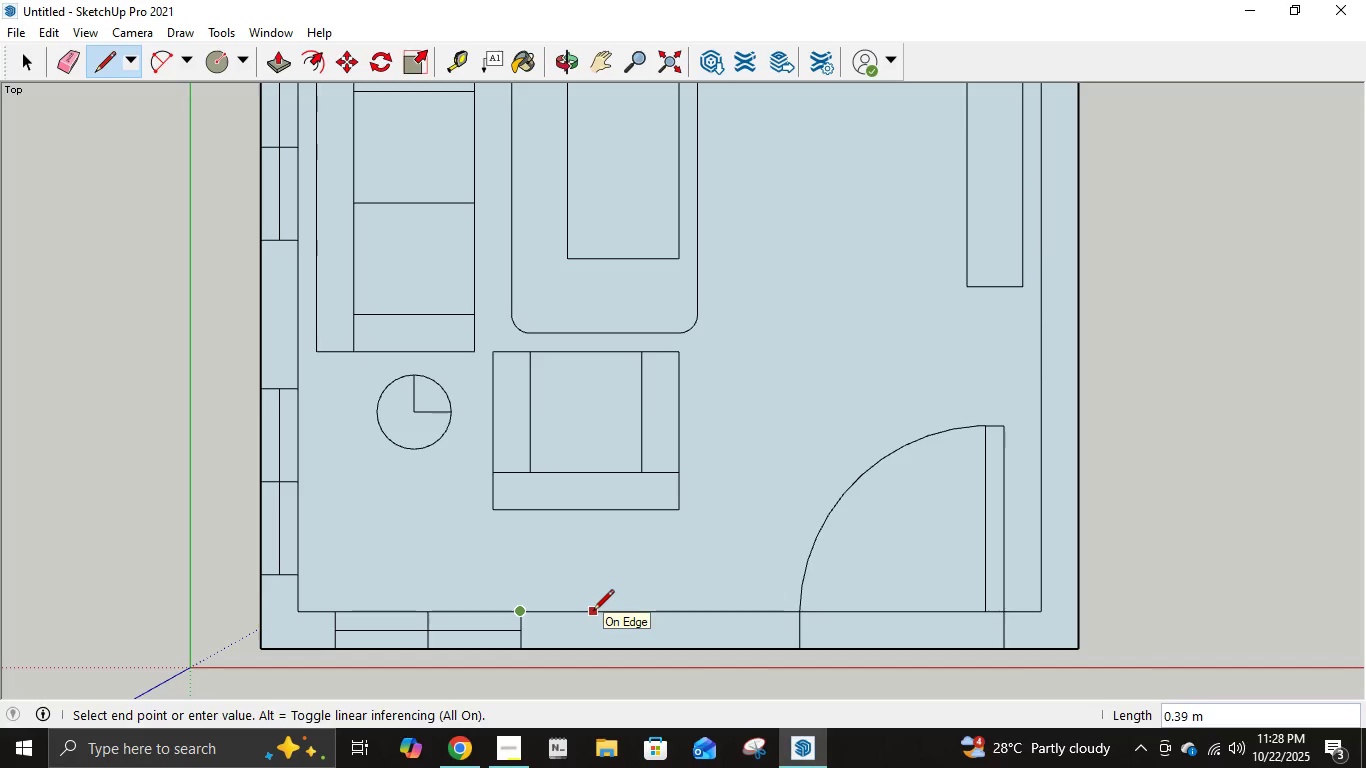 
key(Escape)
 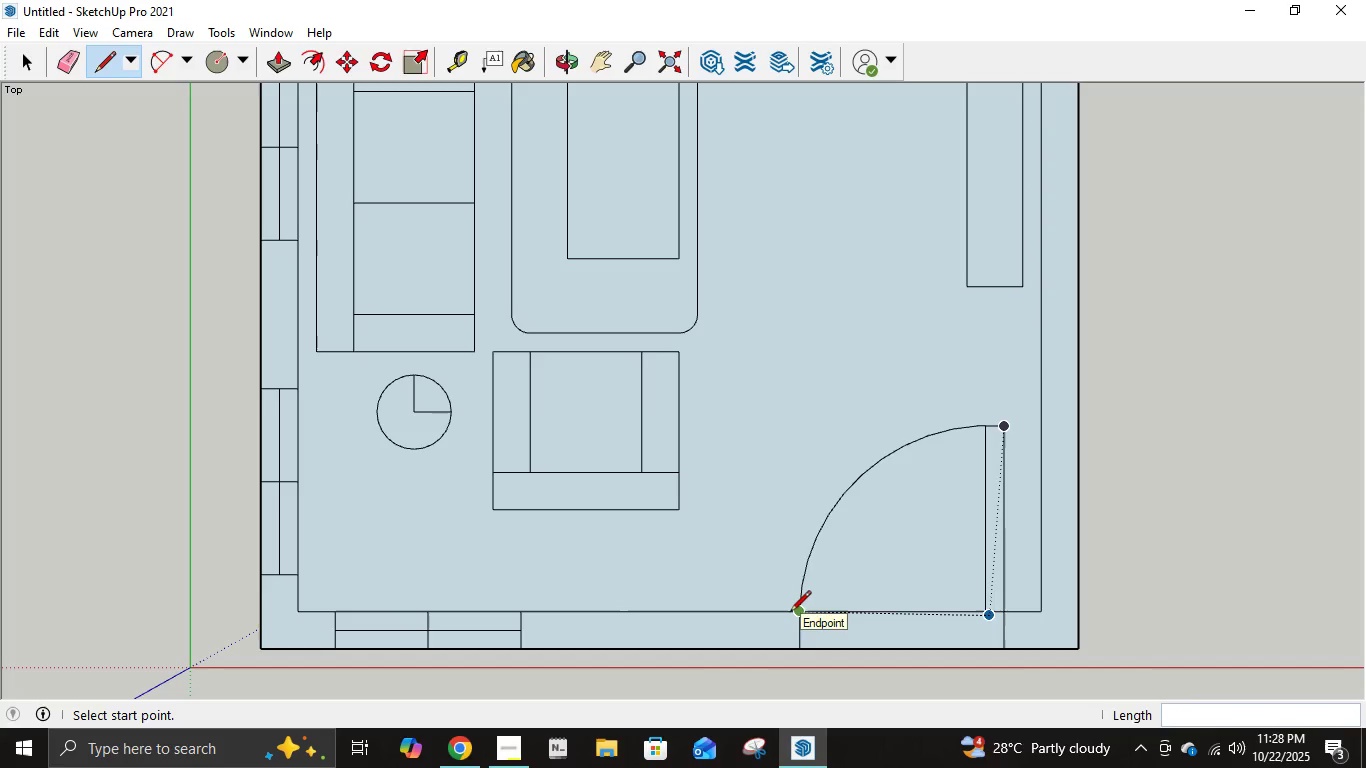 
left_click([790, 613])
 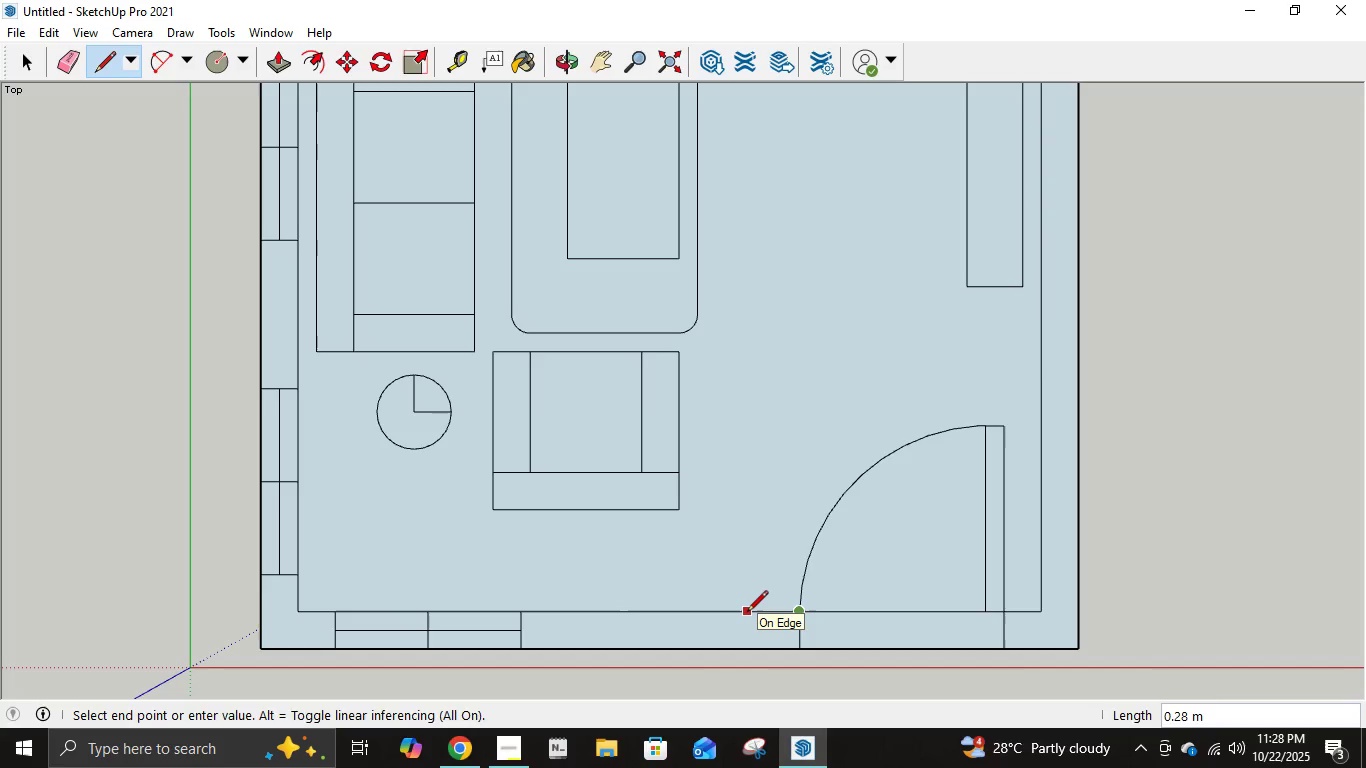 
key(NumpadDecimal)
 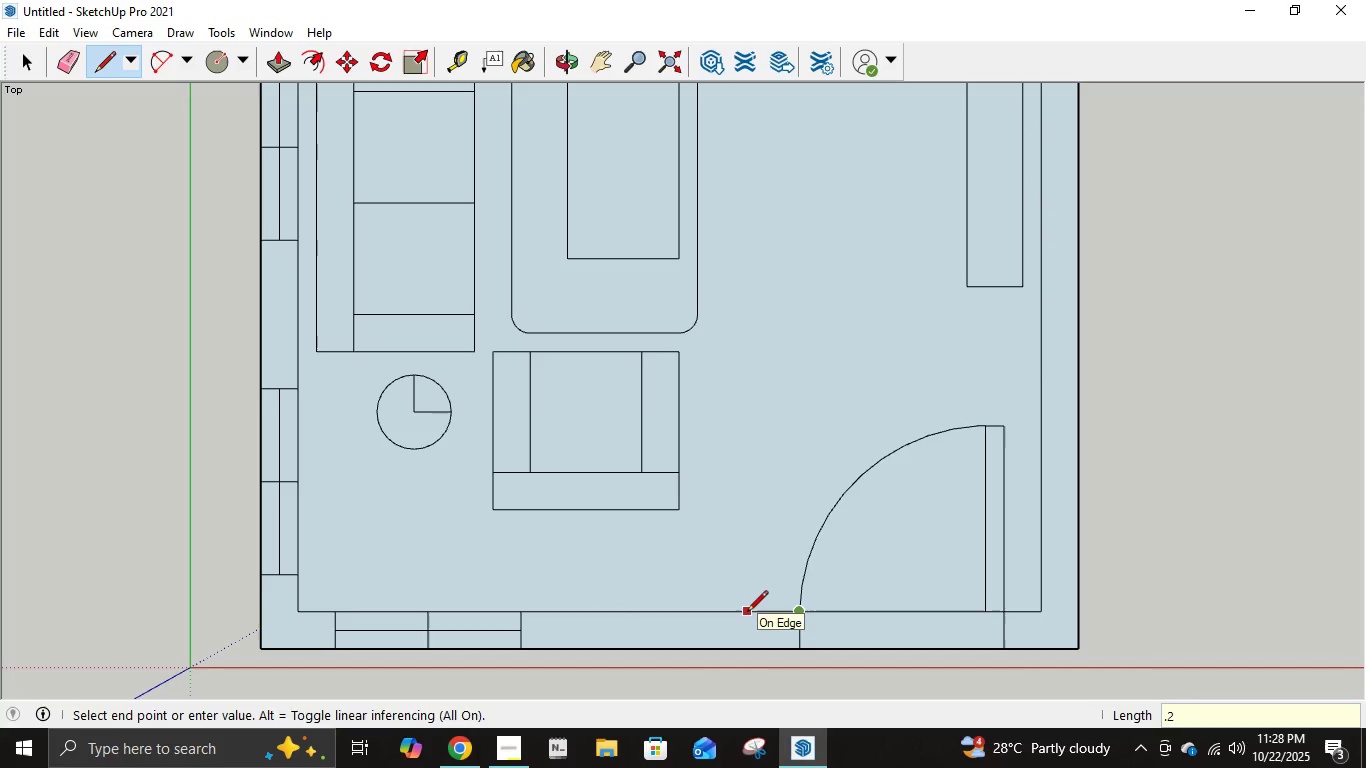 
key(Numpad2)
 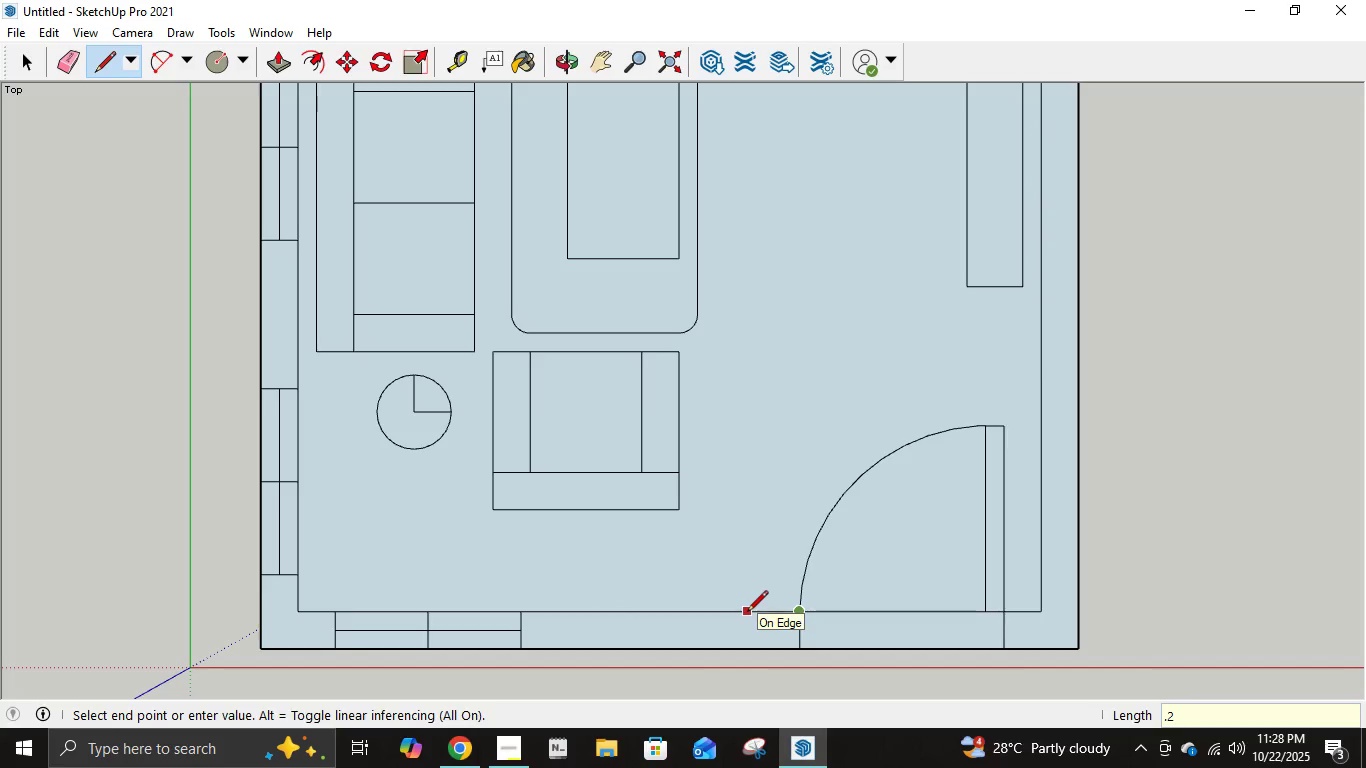 
key(NumpadEnter)
 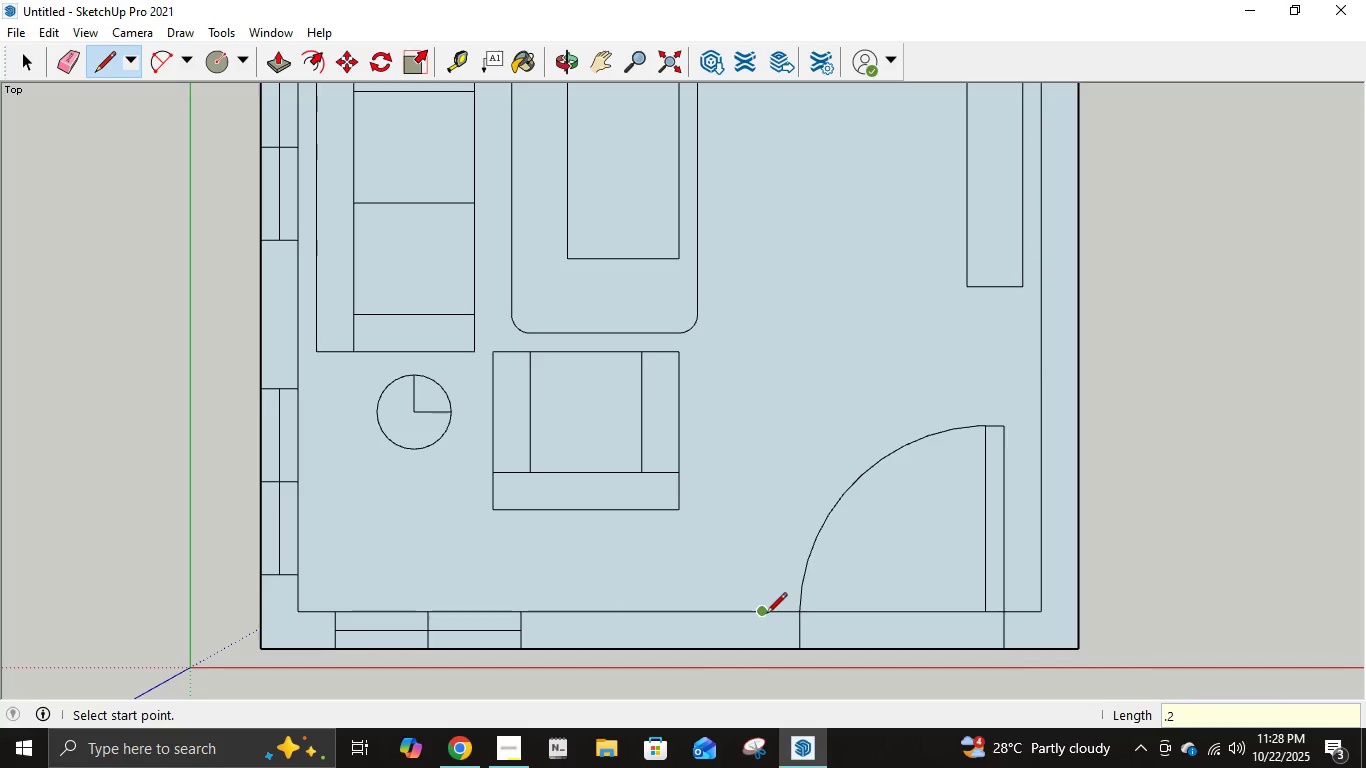 
left_click([763, 614])
 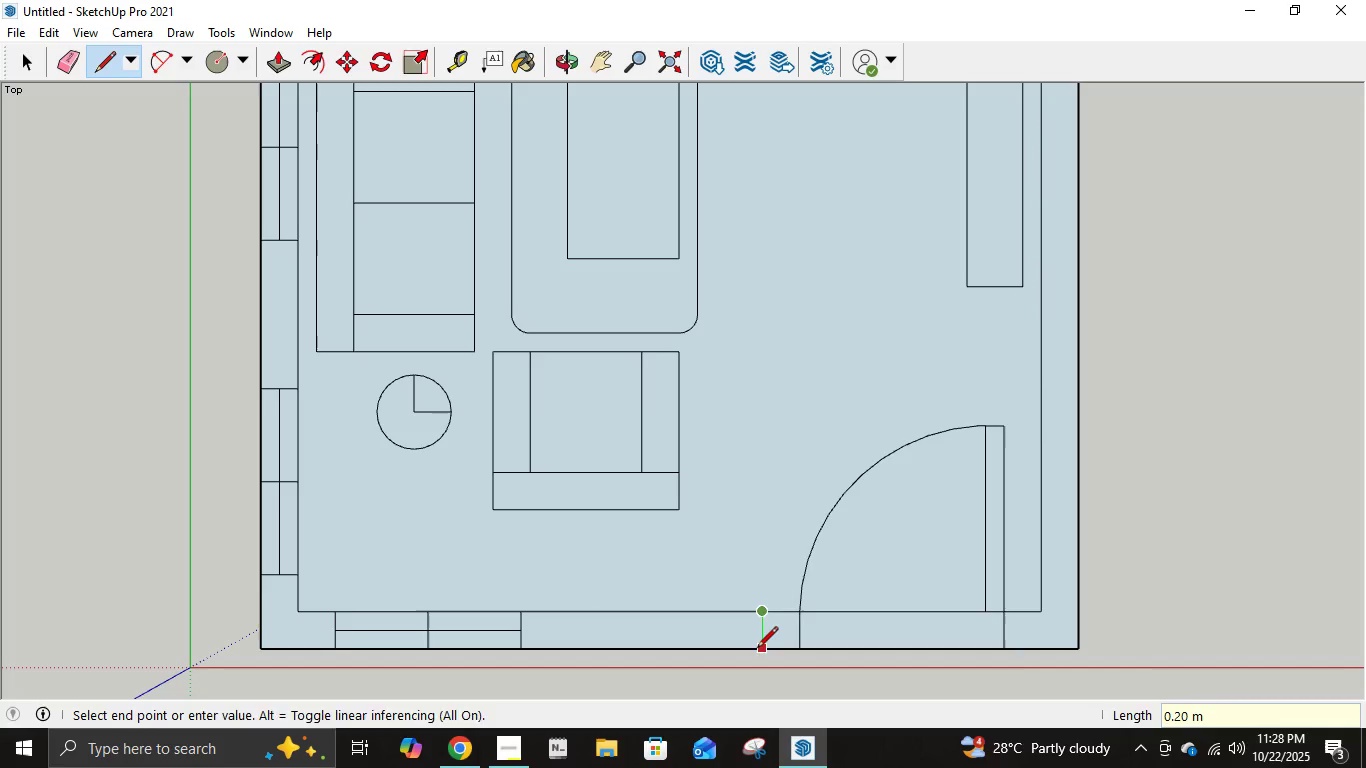 
left_click([758, 649])
 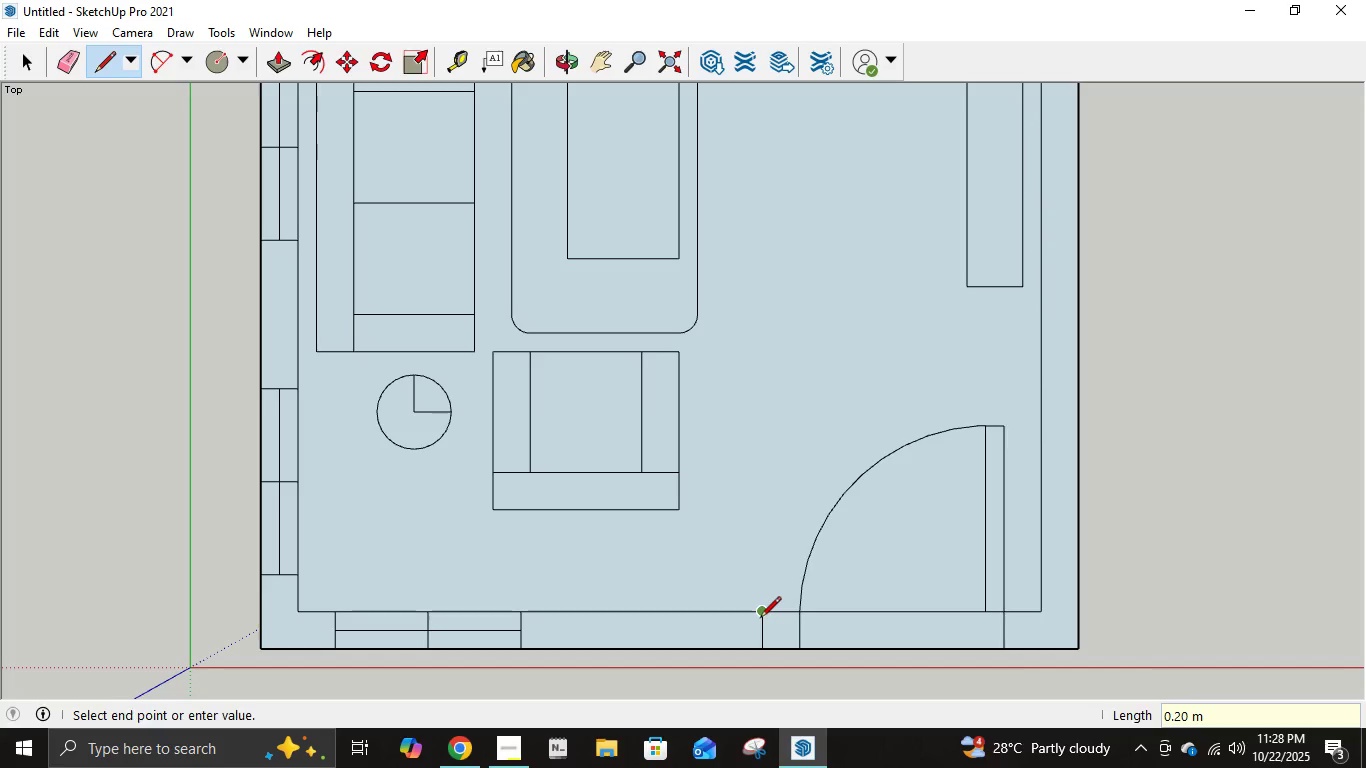 
left_click([760, 619])
 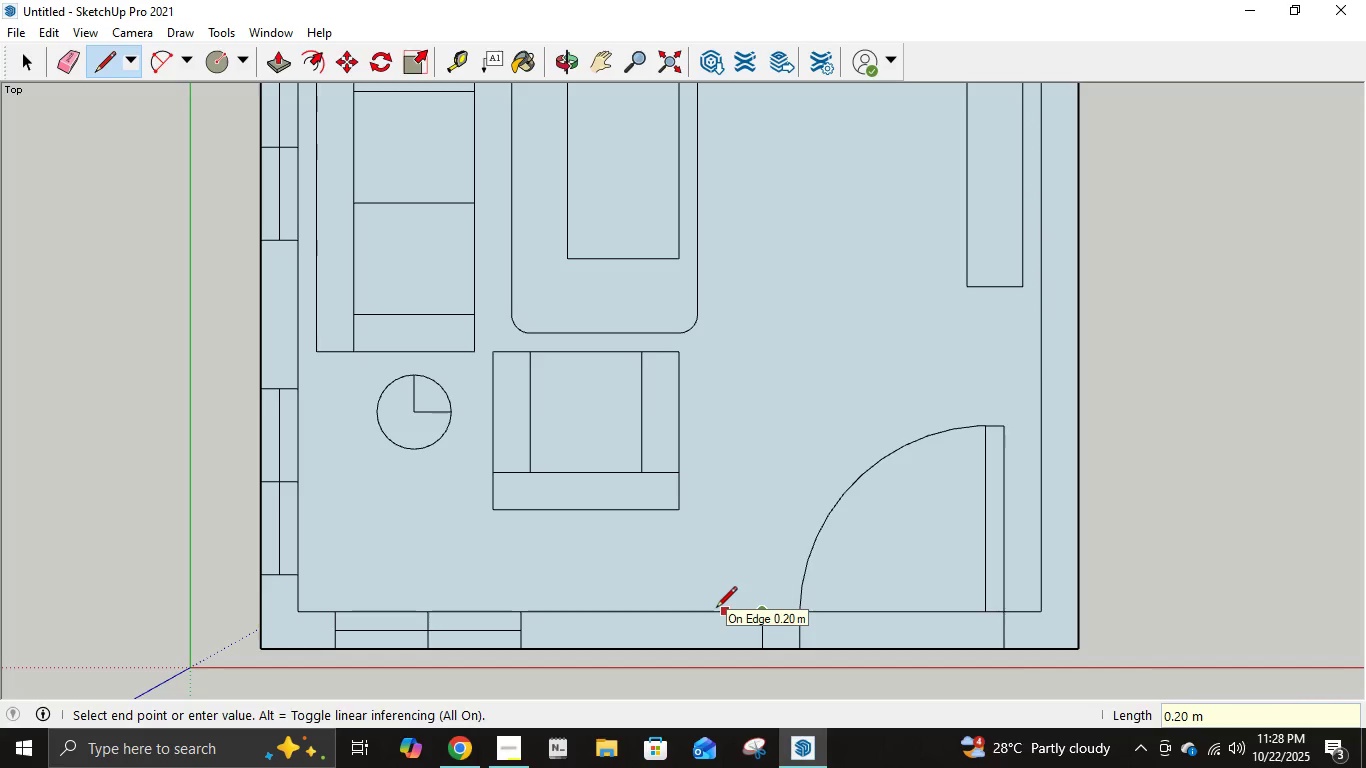 
key(Numpad1)
 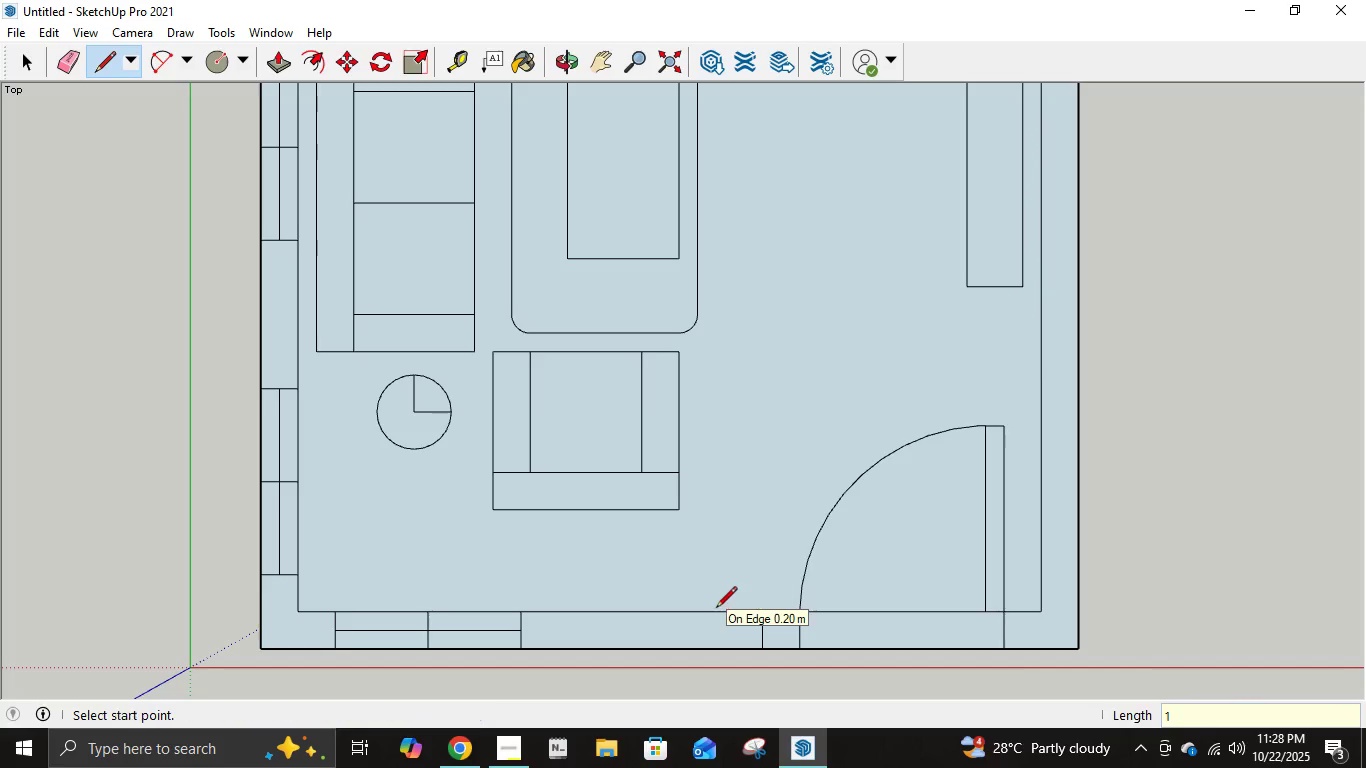 
key(NumpadEnter)
 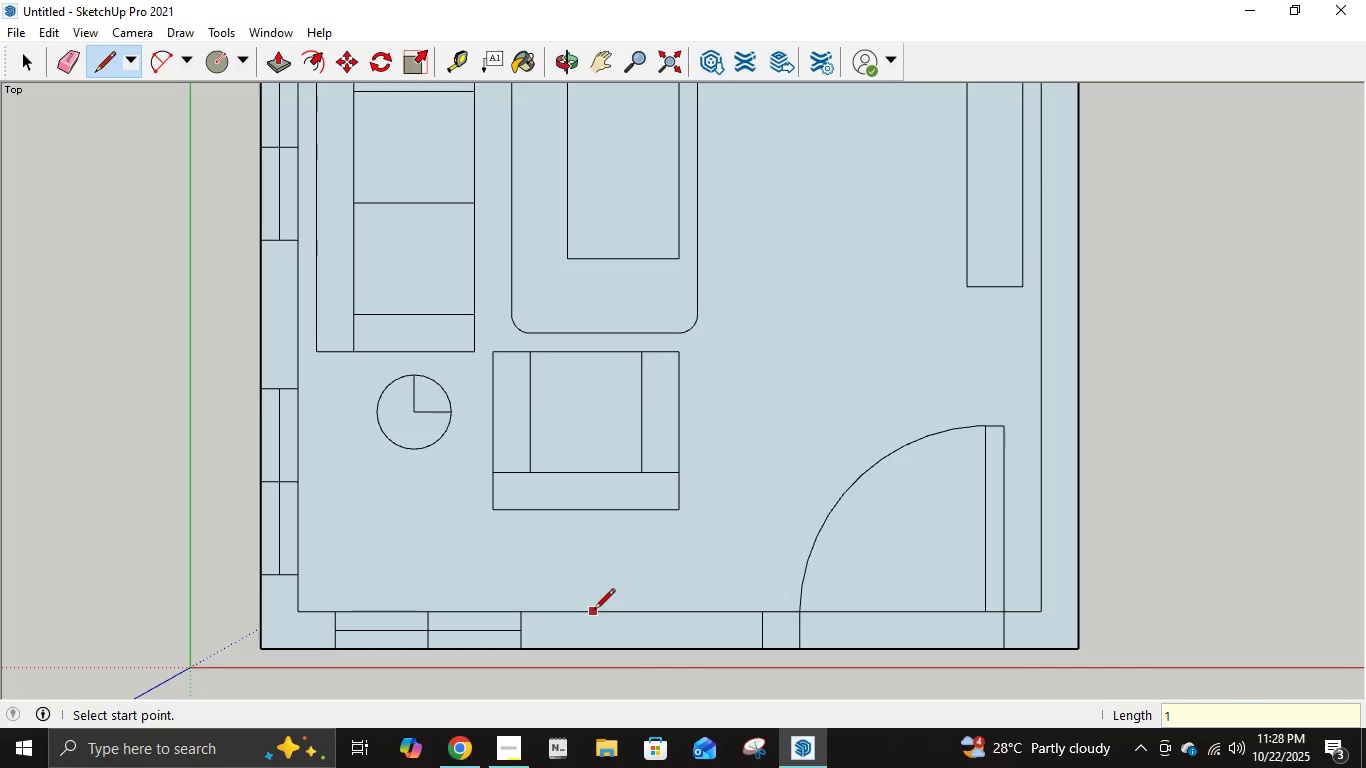 
left_click([579, 610])
 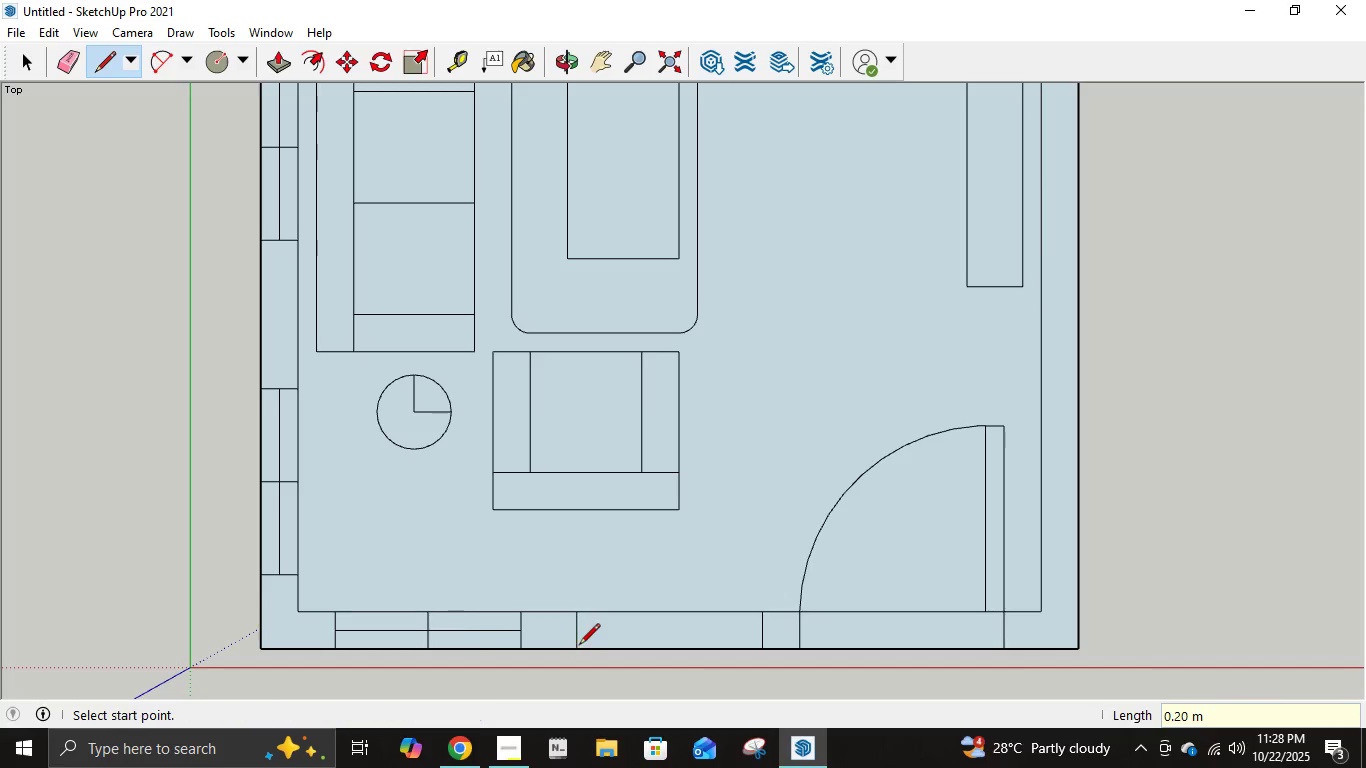 
left_click([579, 646])
 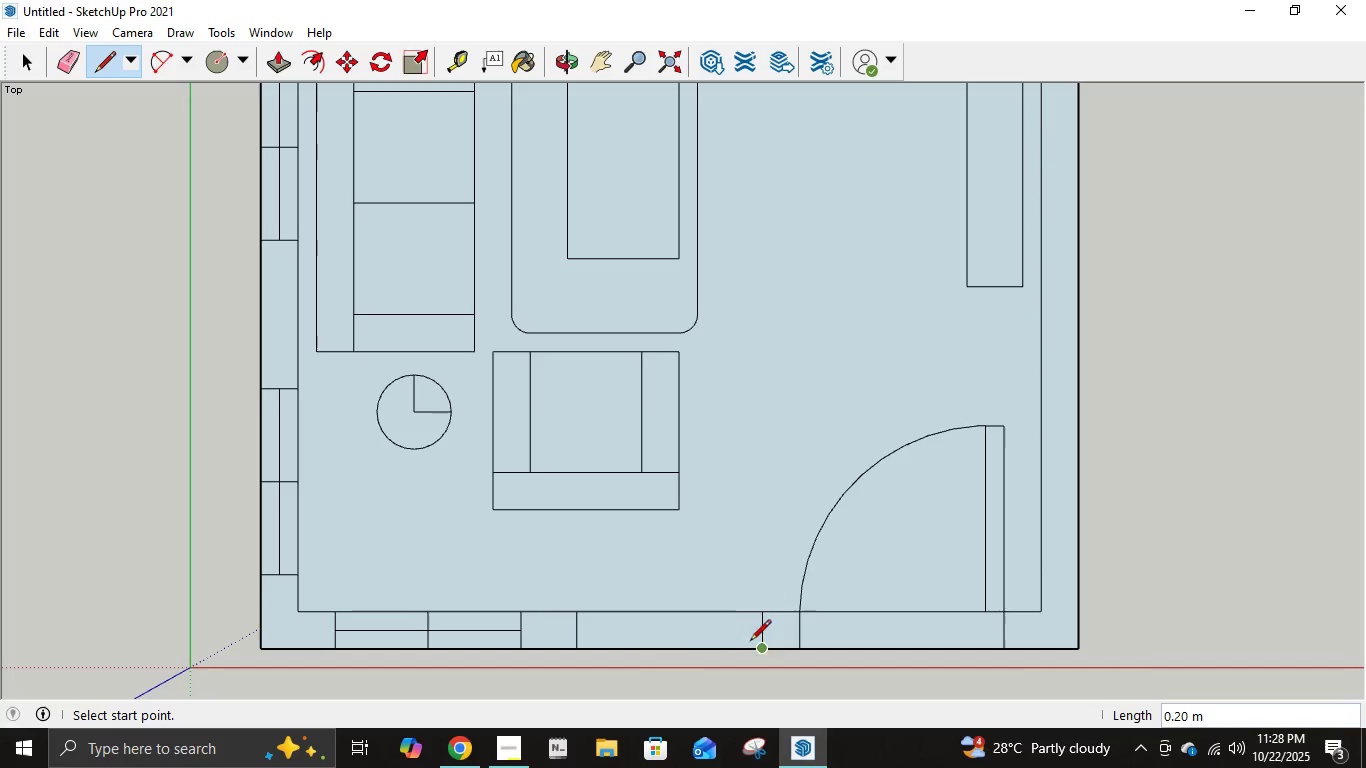 
left_click([572, 631])
 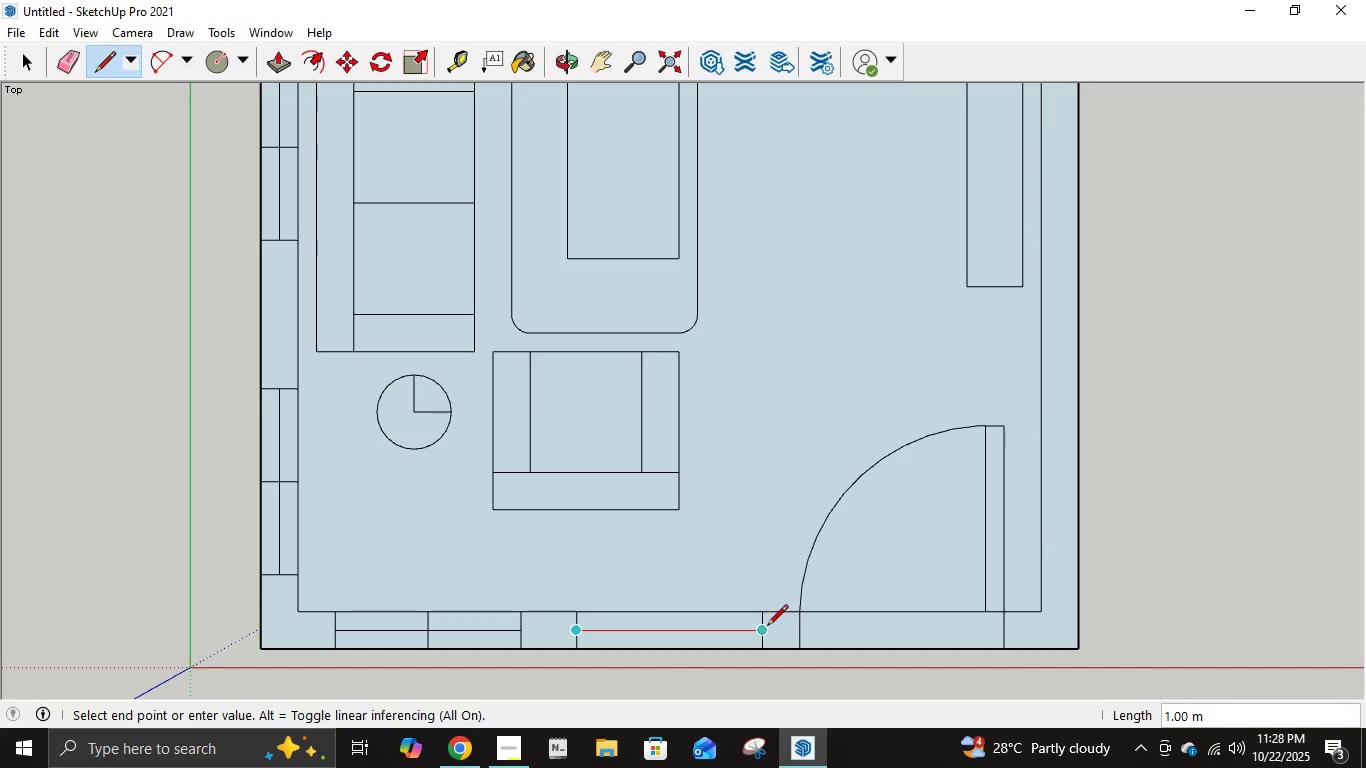 
left_click([765, 629])
 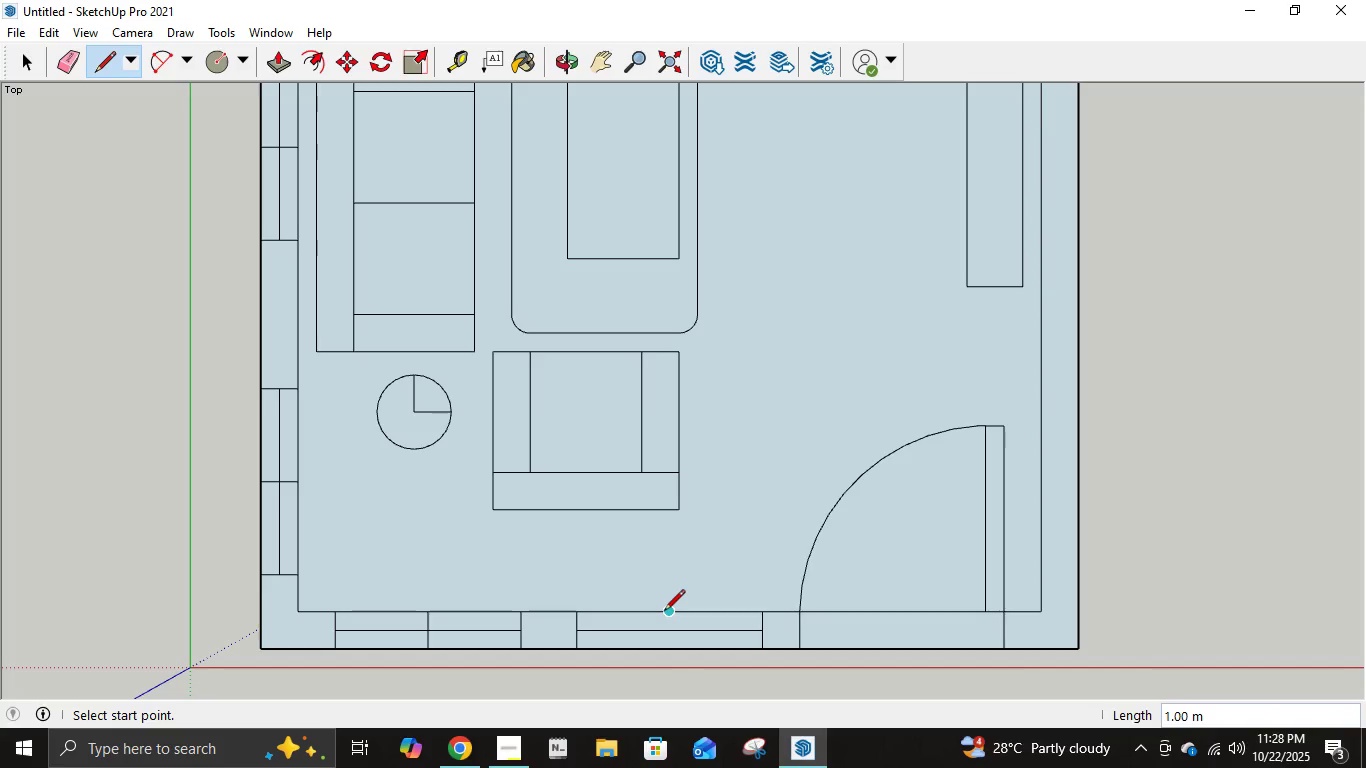 
left_click([664, 612])
 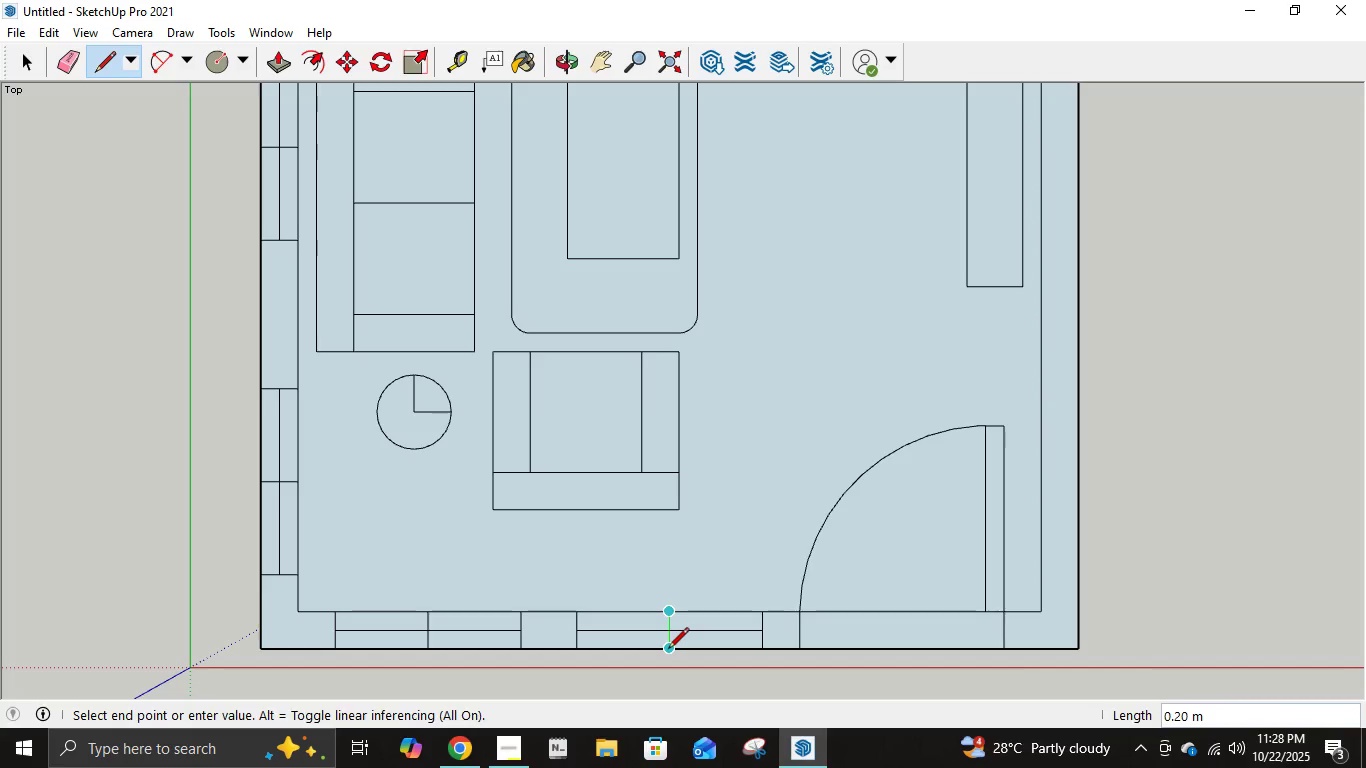 
left_click([668, 650])
 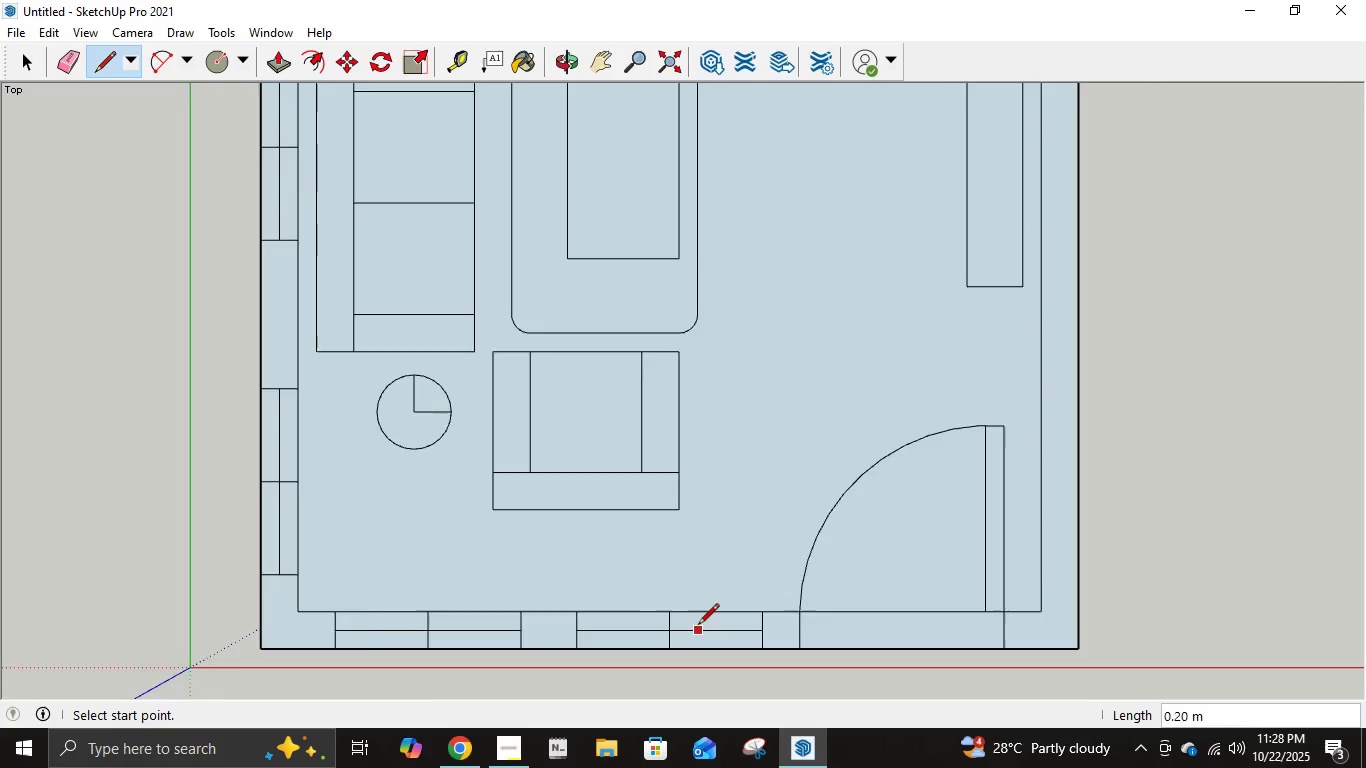 
scroll: coordinate [715, 601], scroll_direction: down, amount: 9.0
 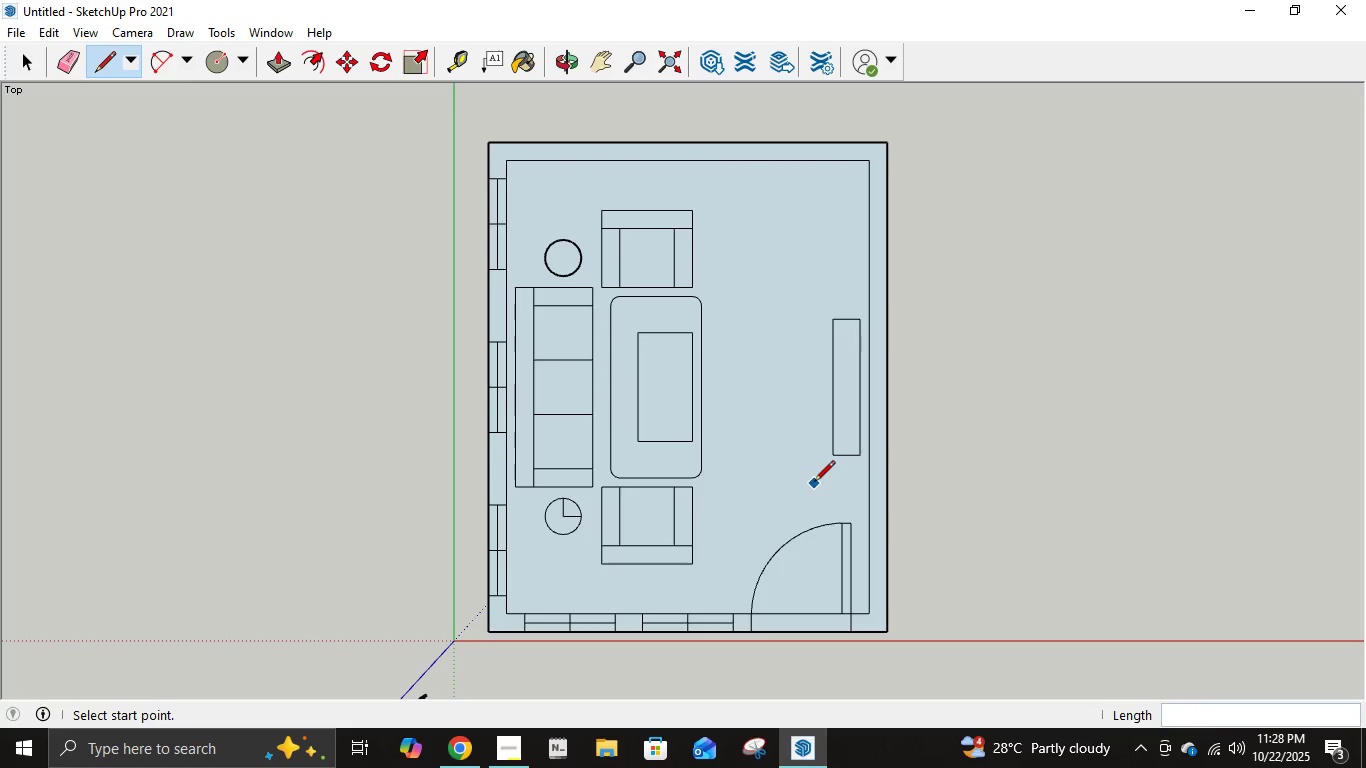 
scroll: coordinate [819, 489], scroll_direction: up, amount: 1.0
 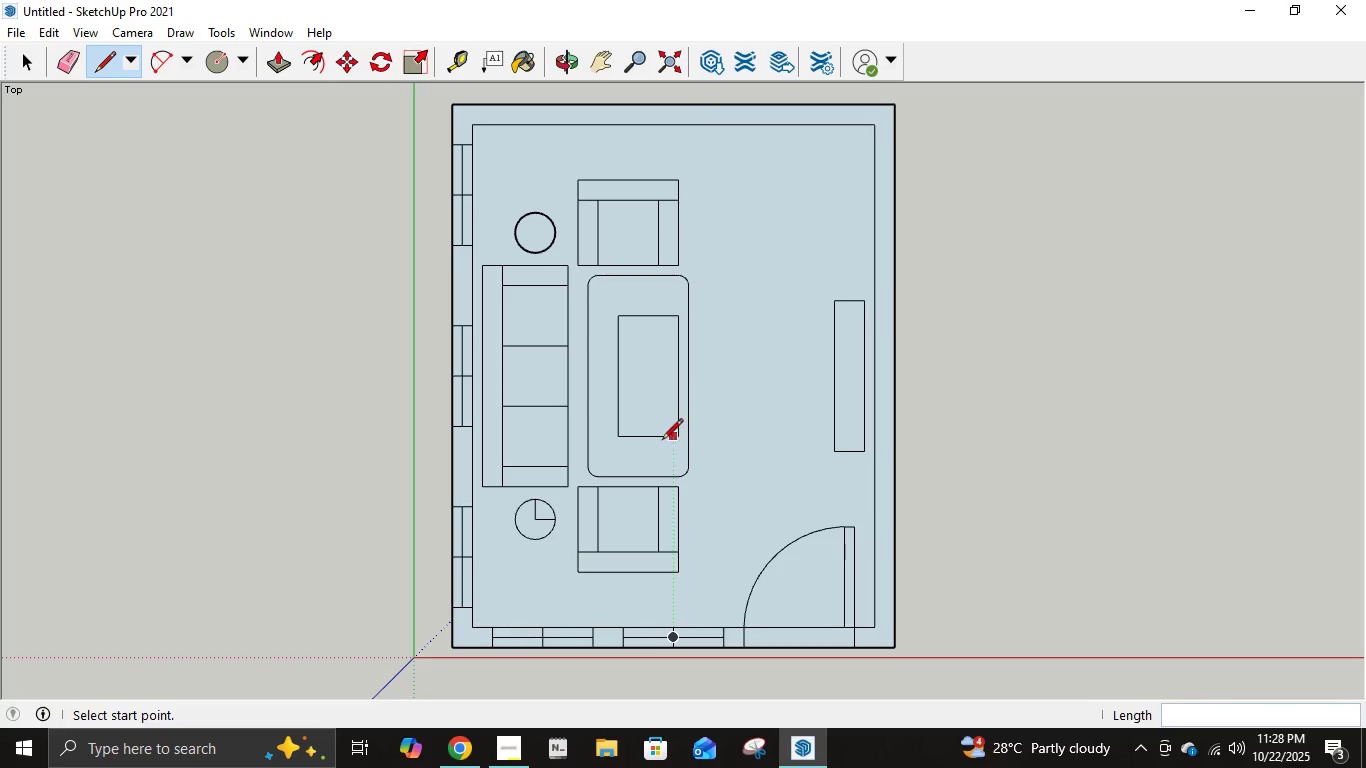 
scroll: coordinate [641, 343], scroll_direction: down, amount: 3.0
 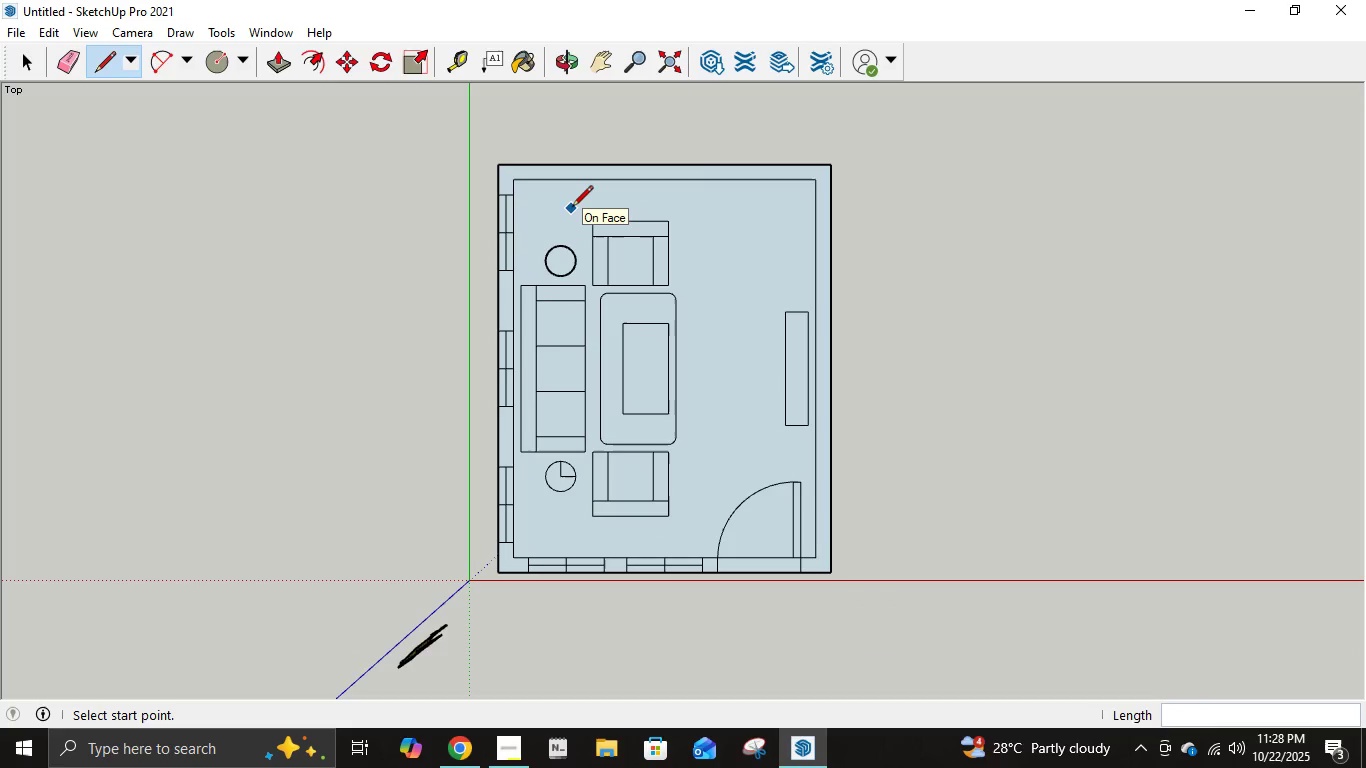 
wait(8.94)
 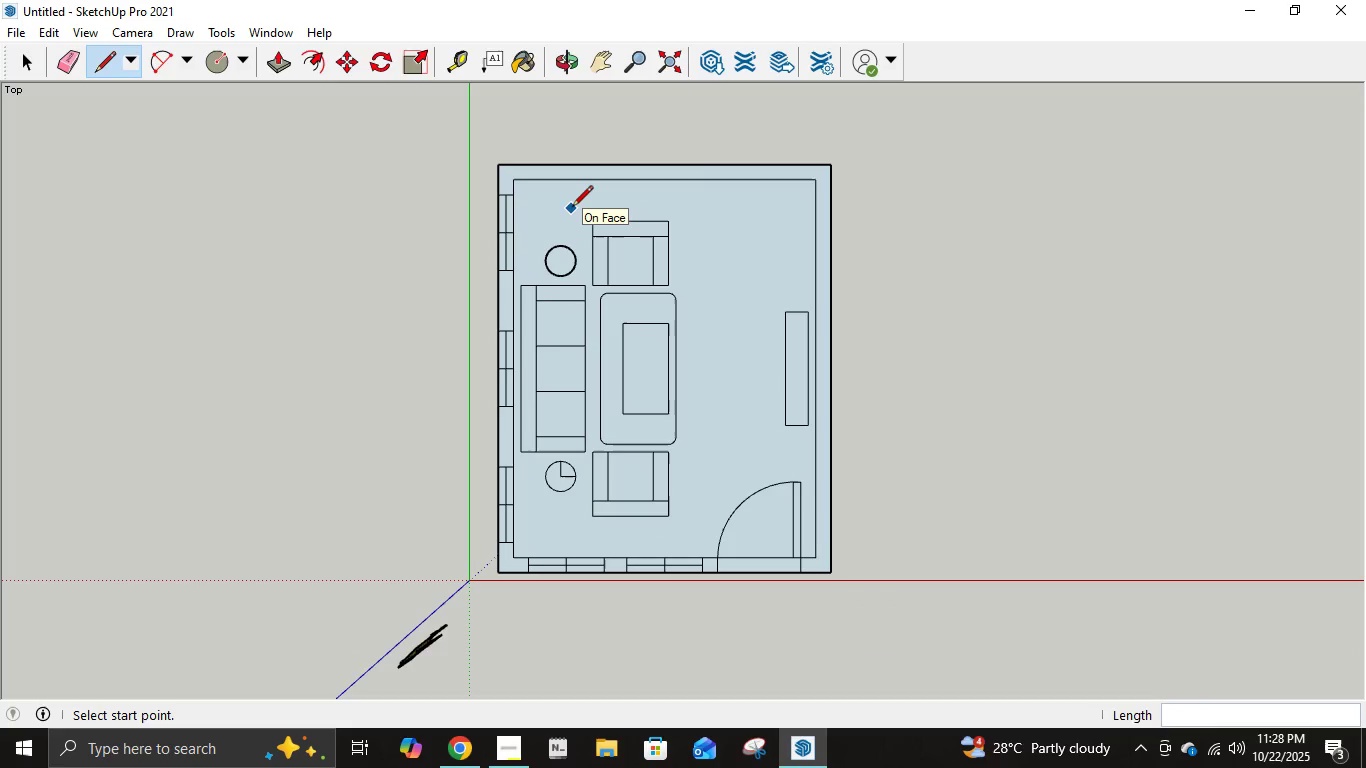 
scroll: coordinate [671, 275], scroll_direction: down, amount: 3.0
 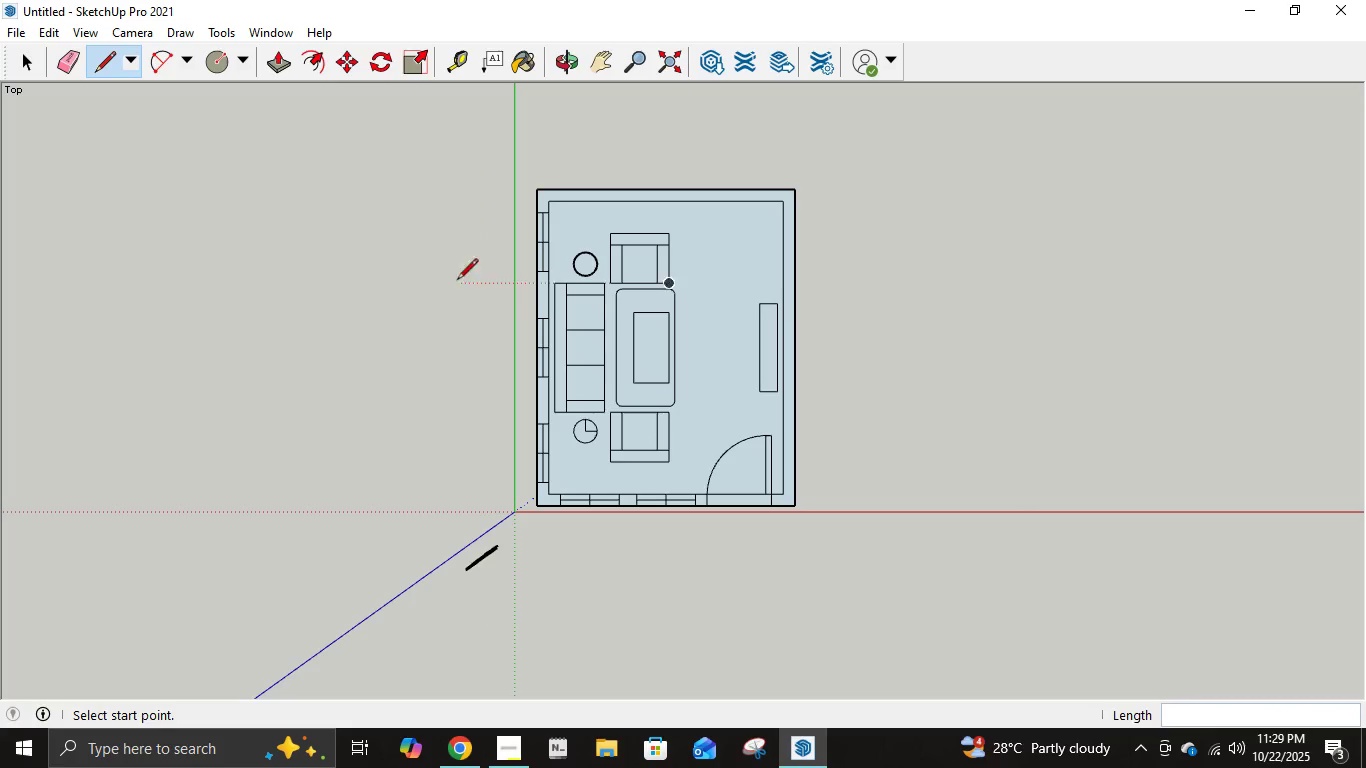 
left_click([577, 64])
 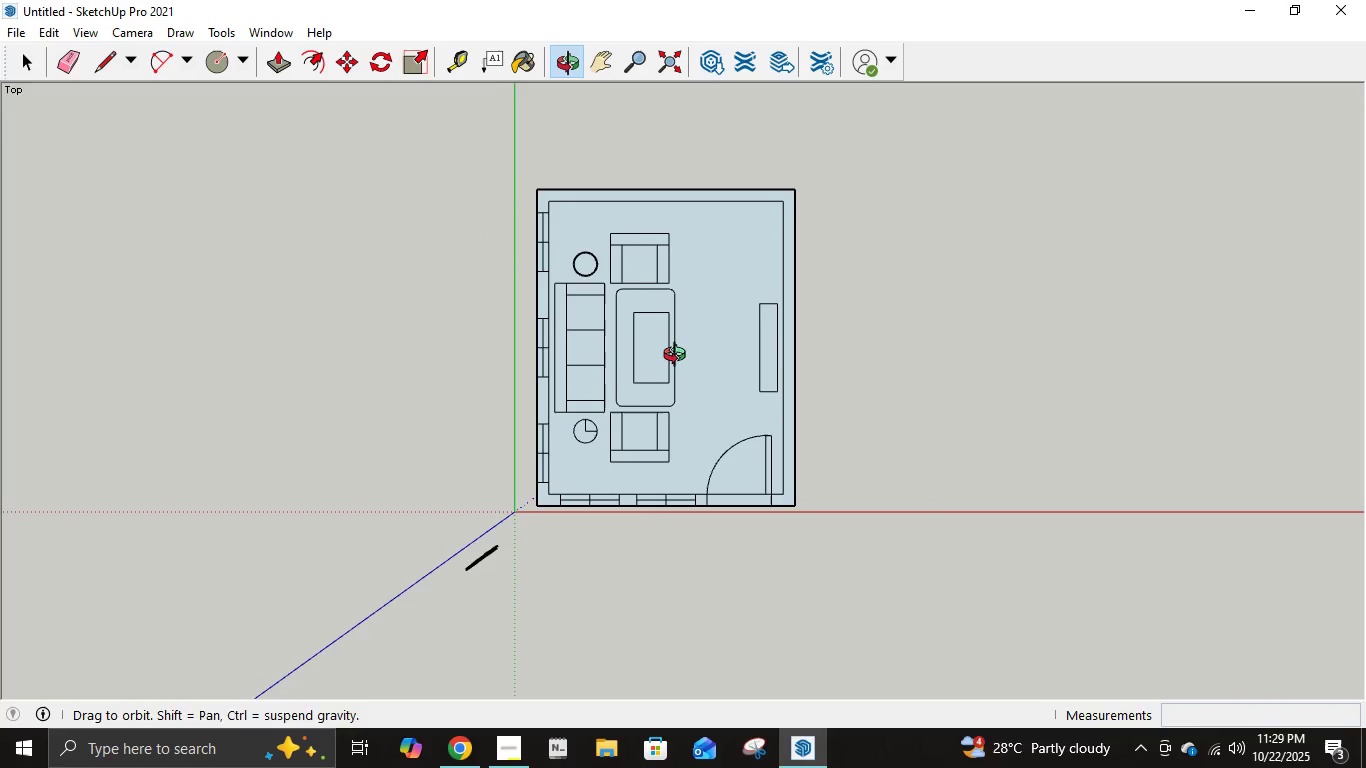 
left_click_drag(start_coordinate=[679, 357], to_coordinate=[710, 357])
 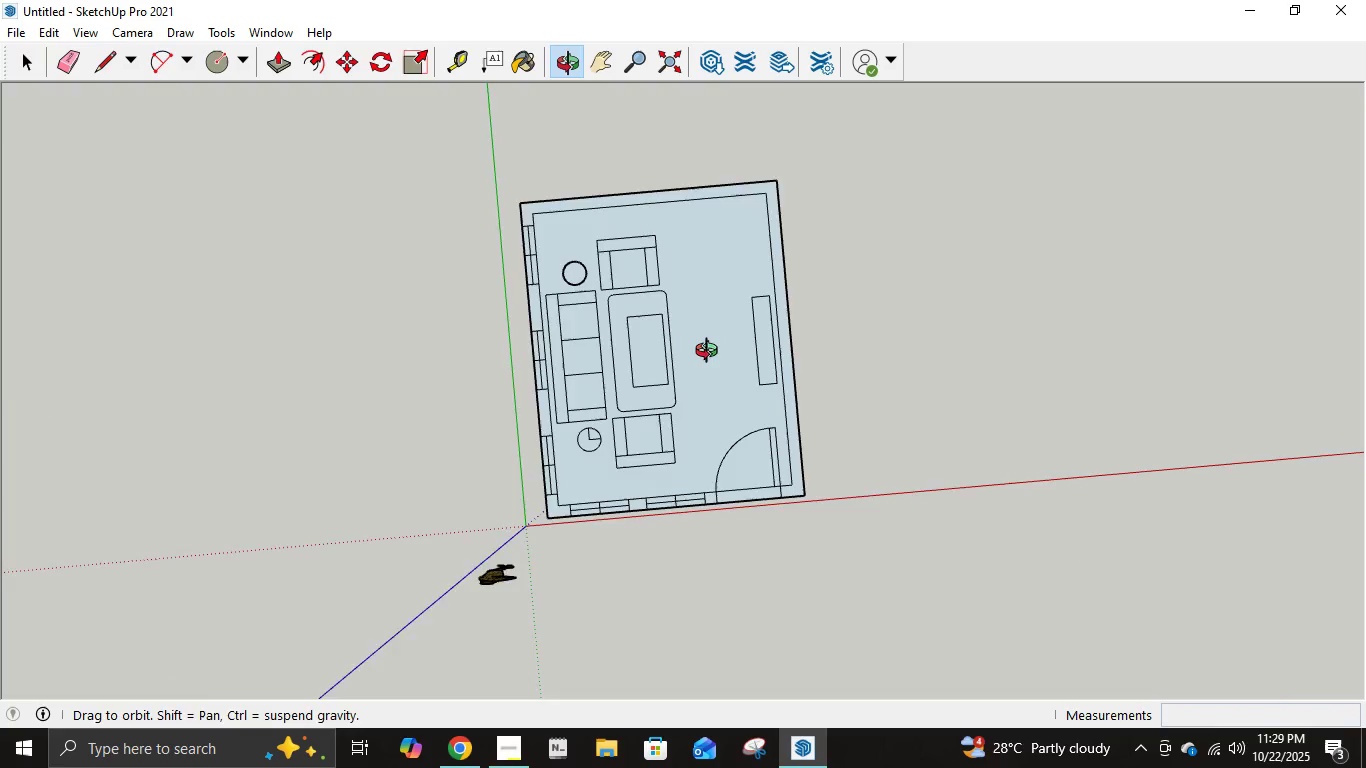 
left_click_drag(start_coordinate=[710, 357], to_coordinate=[669, 210])
 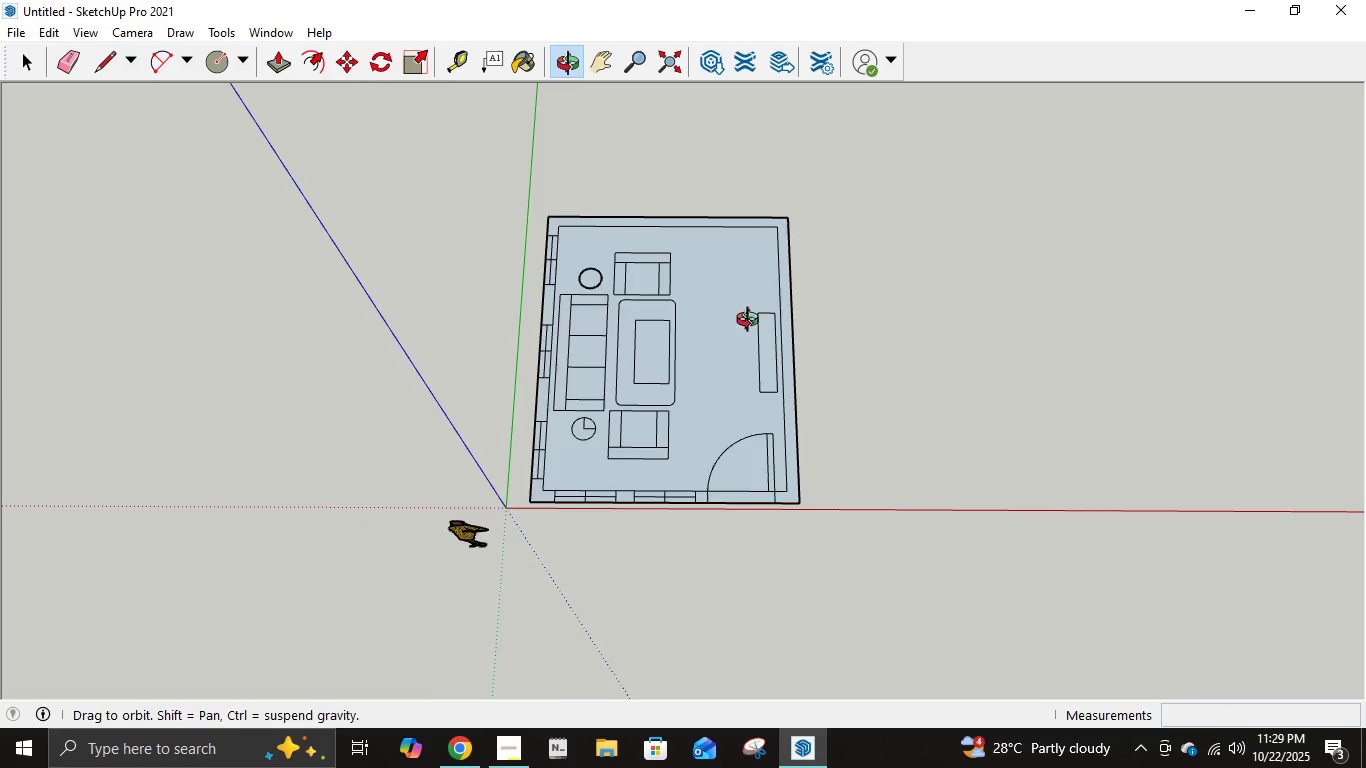 
scroll: coordinate [772, 352], scroll_direction: up, amount: 8.0
 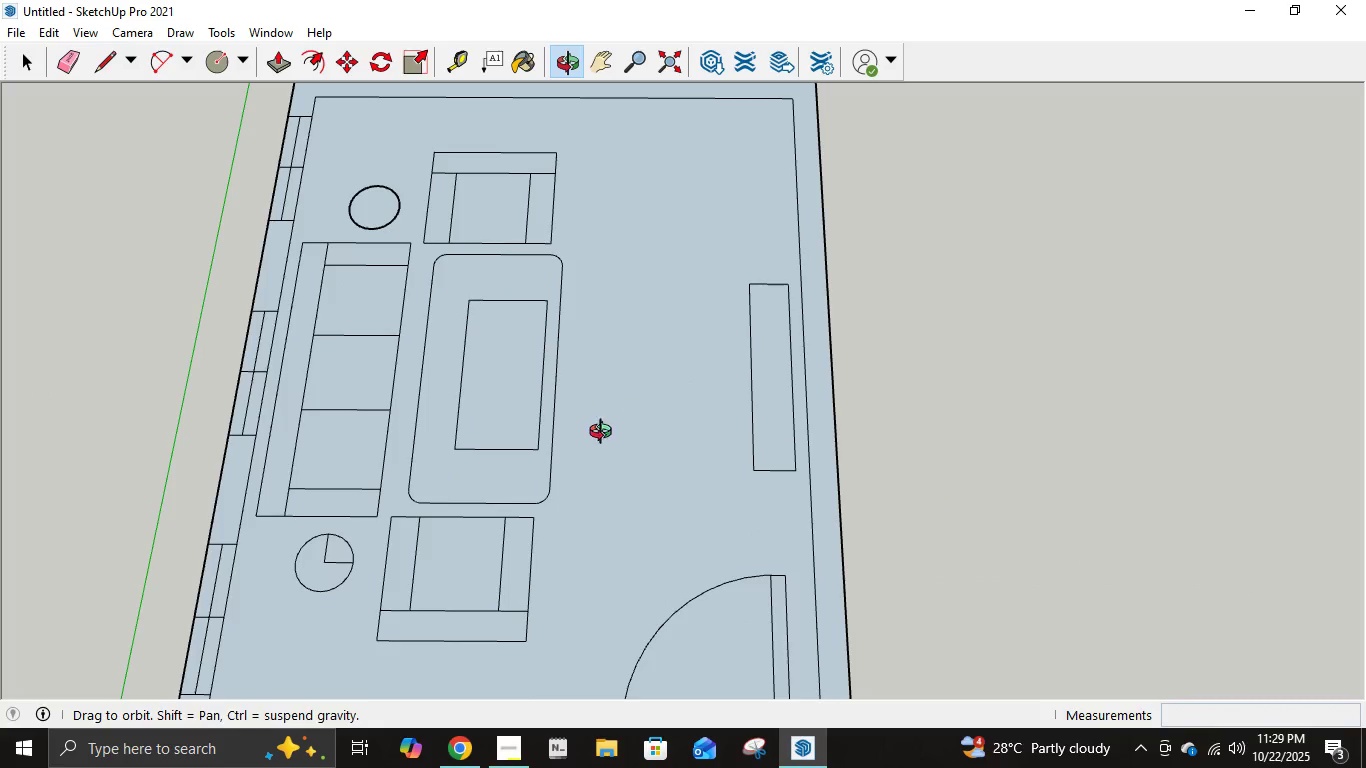 
left_click_drag(start_coordinate=[605, 434], to_coordinate=[530, 324])
 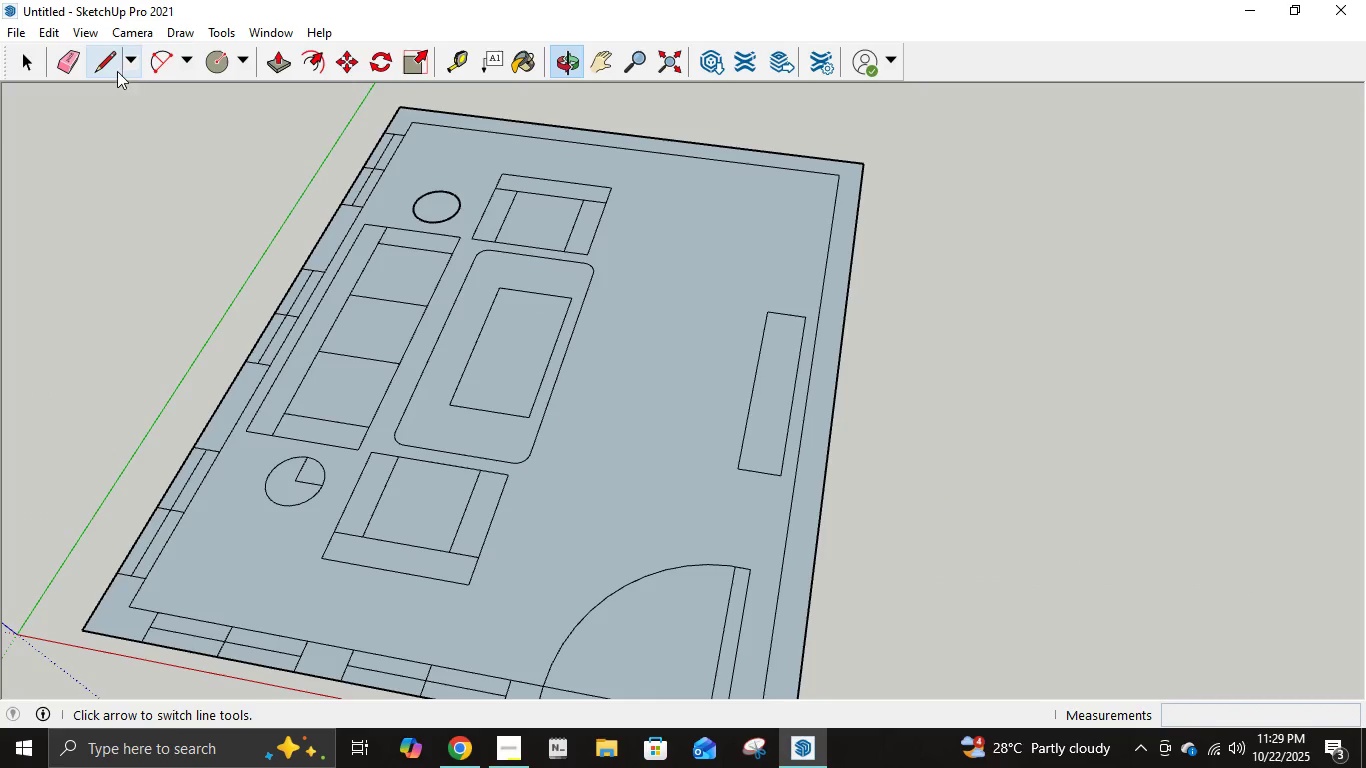 
left_click([104, 69])
 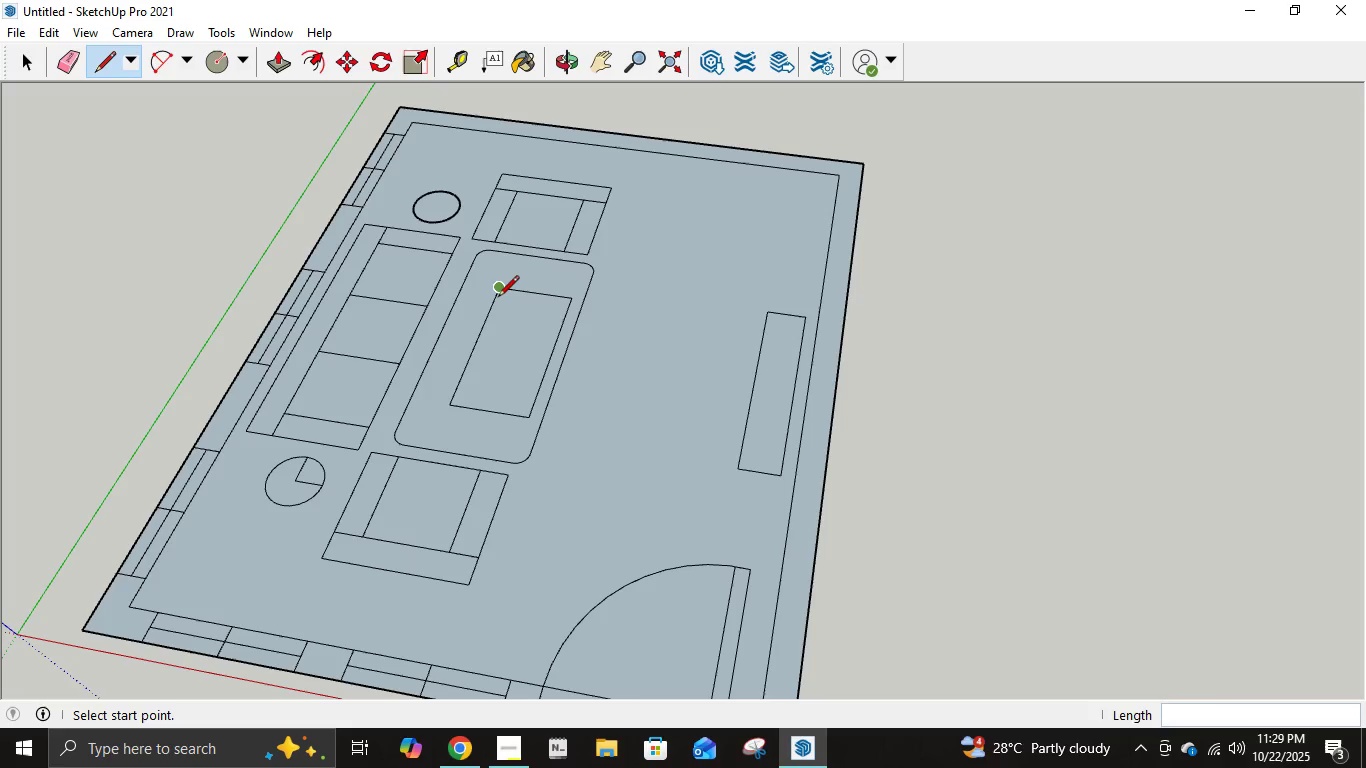 
left_click([498, 298])
 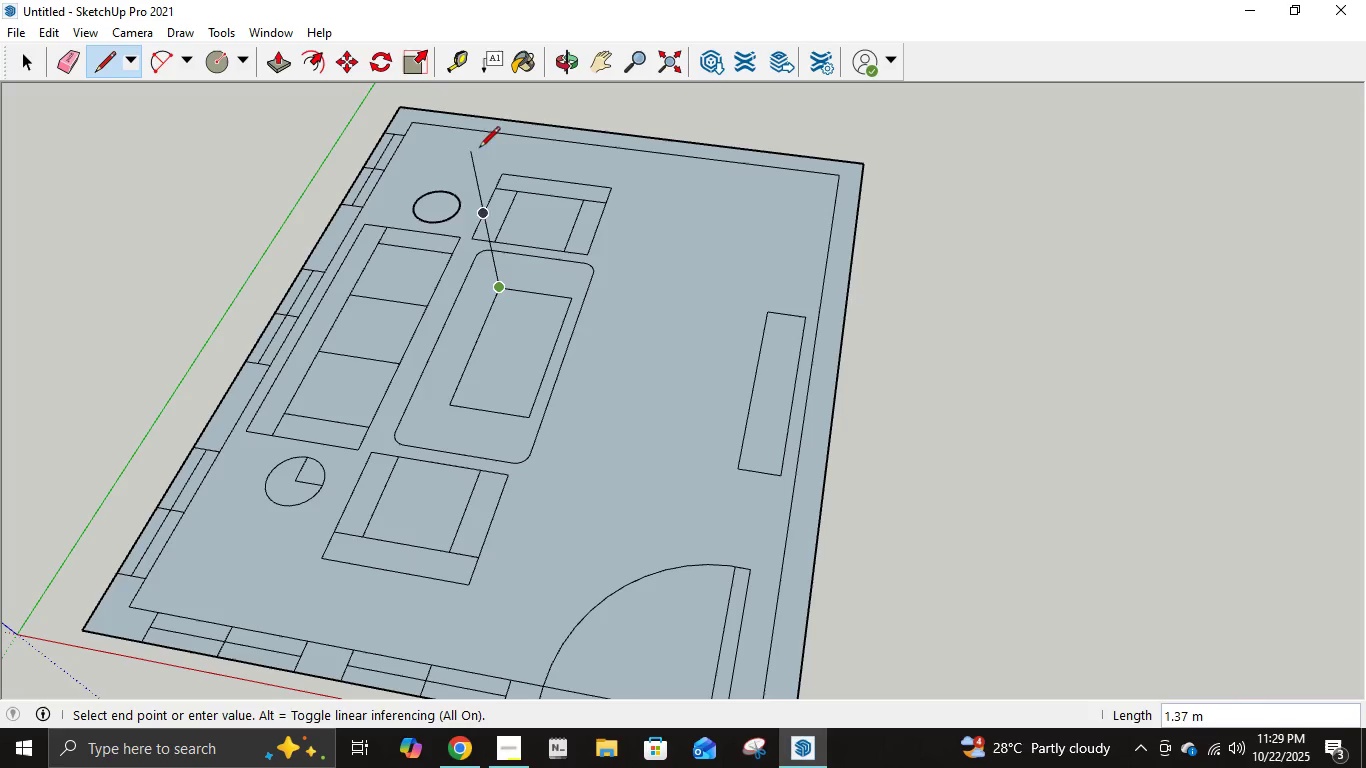 
scroll: coordinate [490, 268], scroll_direction: up, amount: 5.0
 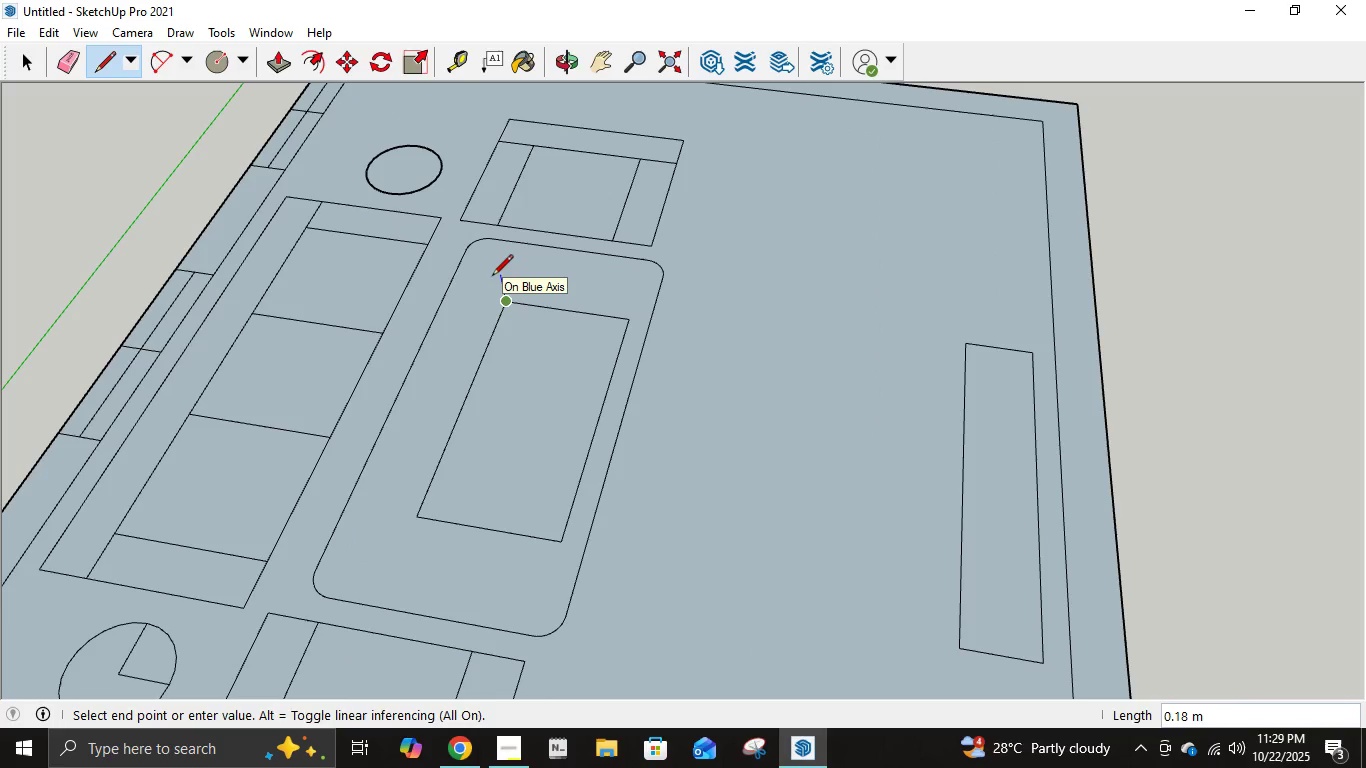 
wait(8.51)
 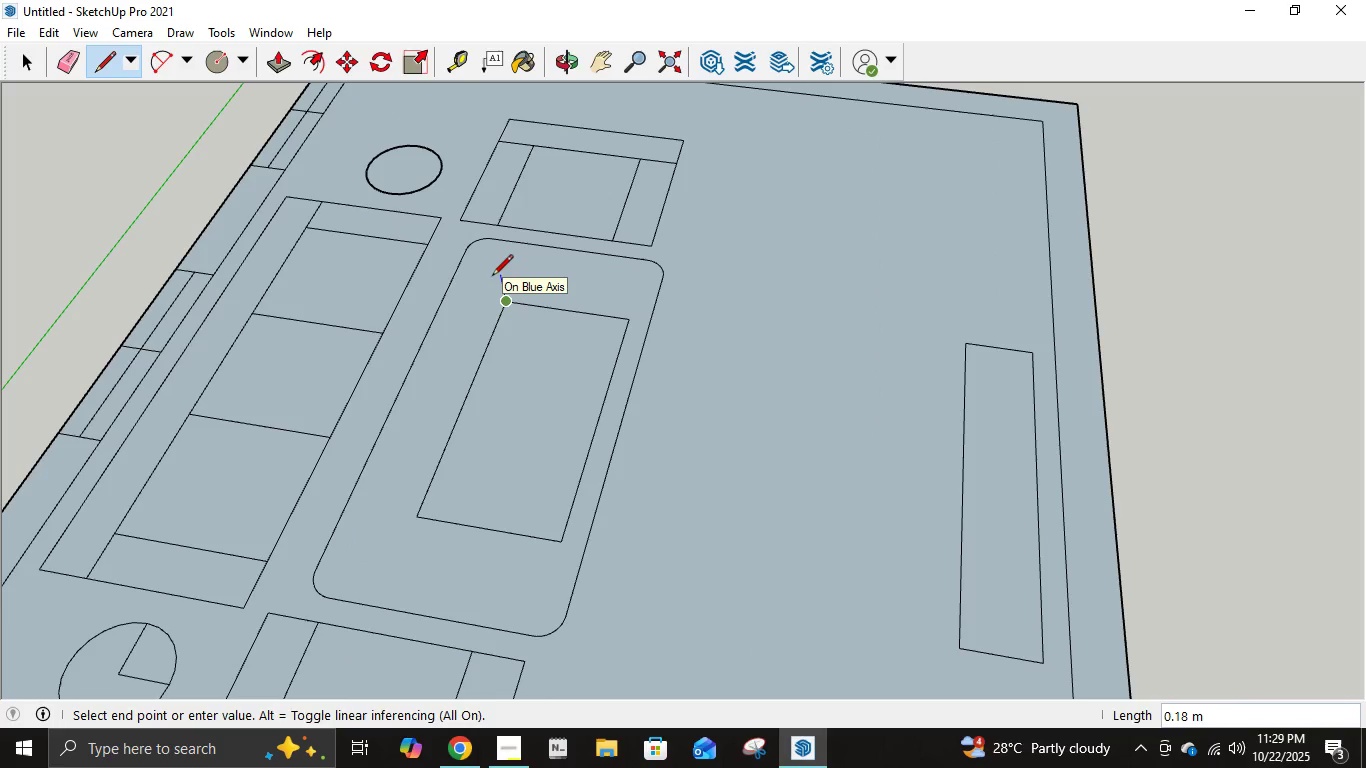 
key(NumpadDecimal)
 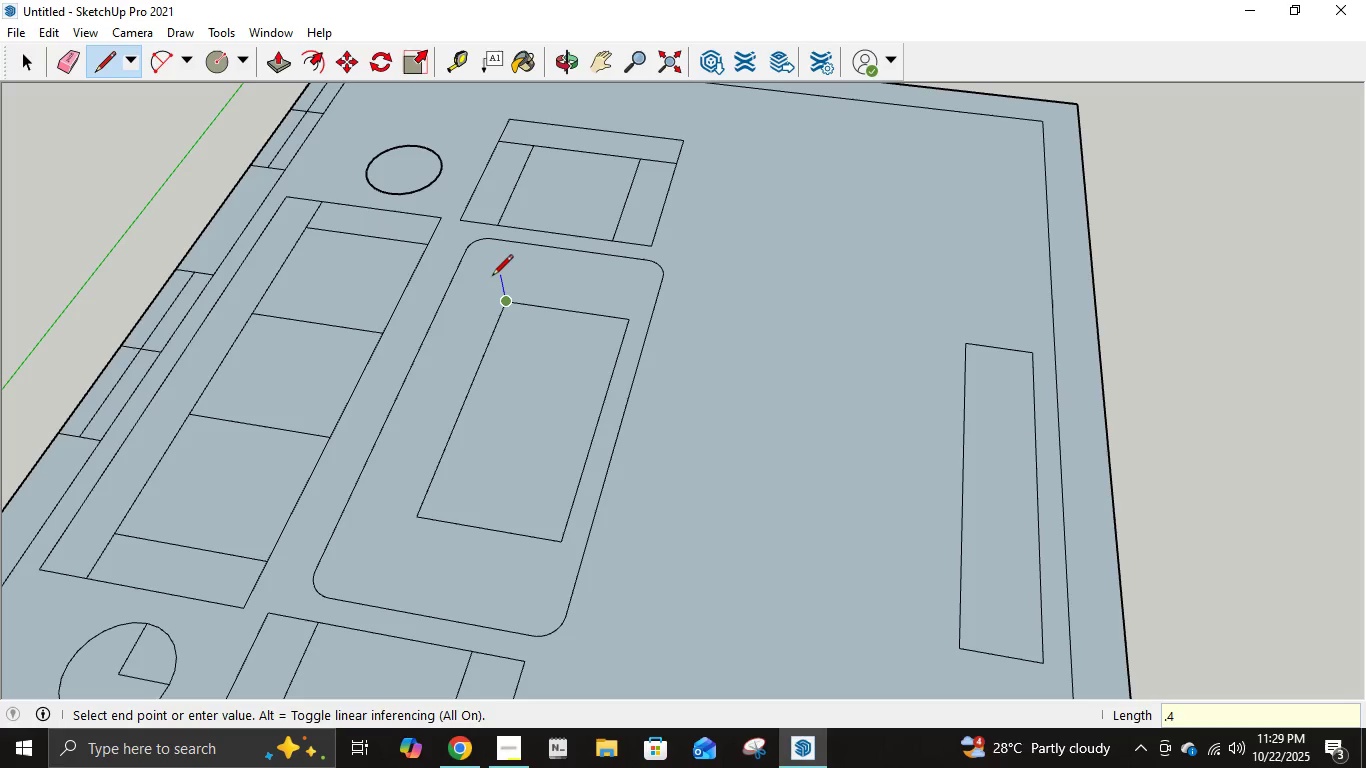 
key(Numpad4)
 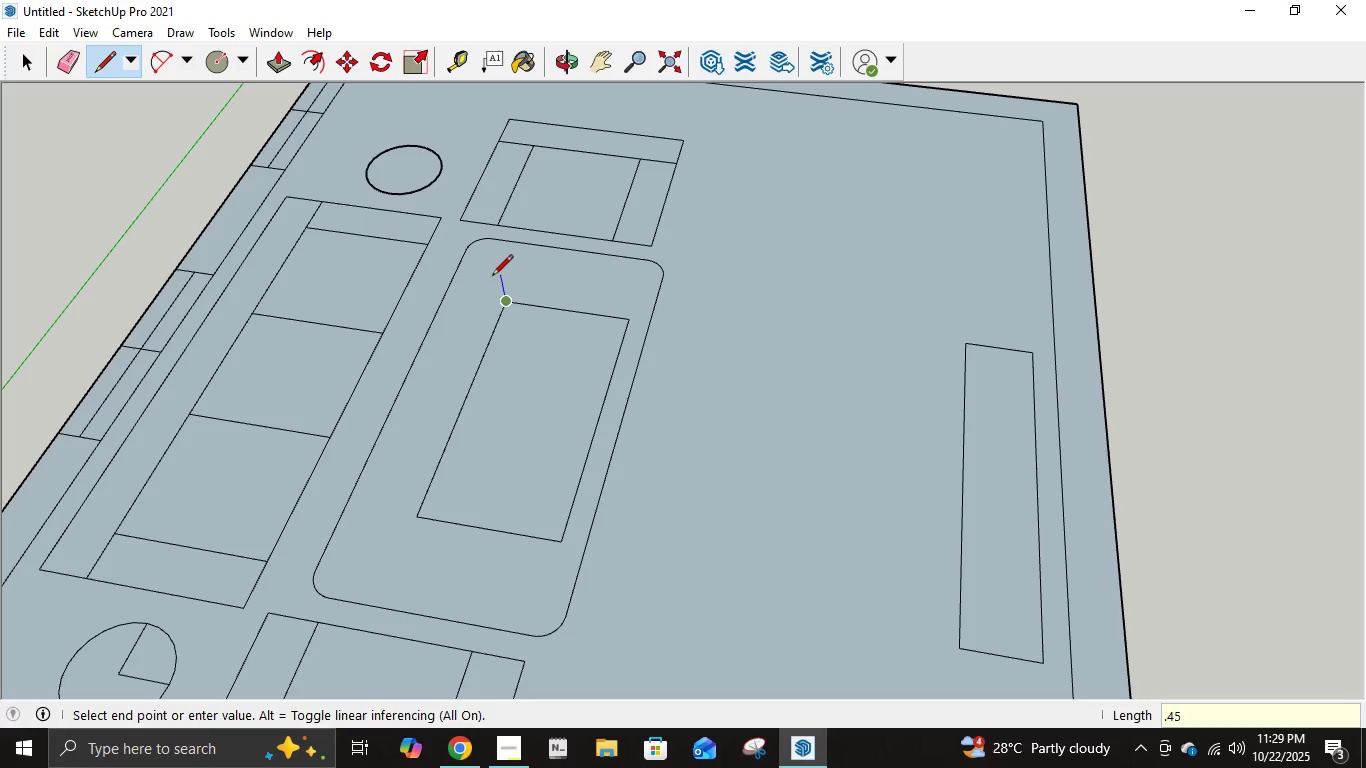 
key(Numpad5)
 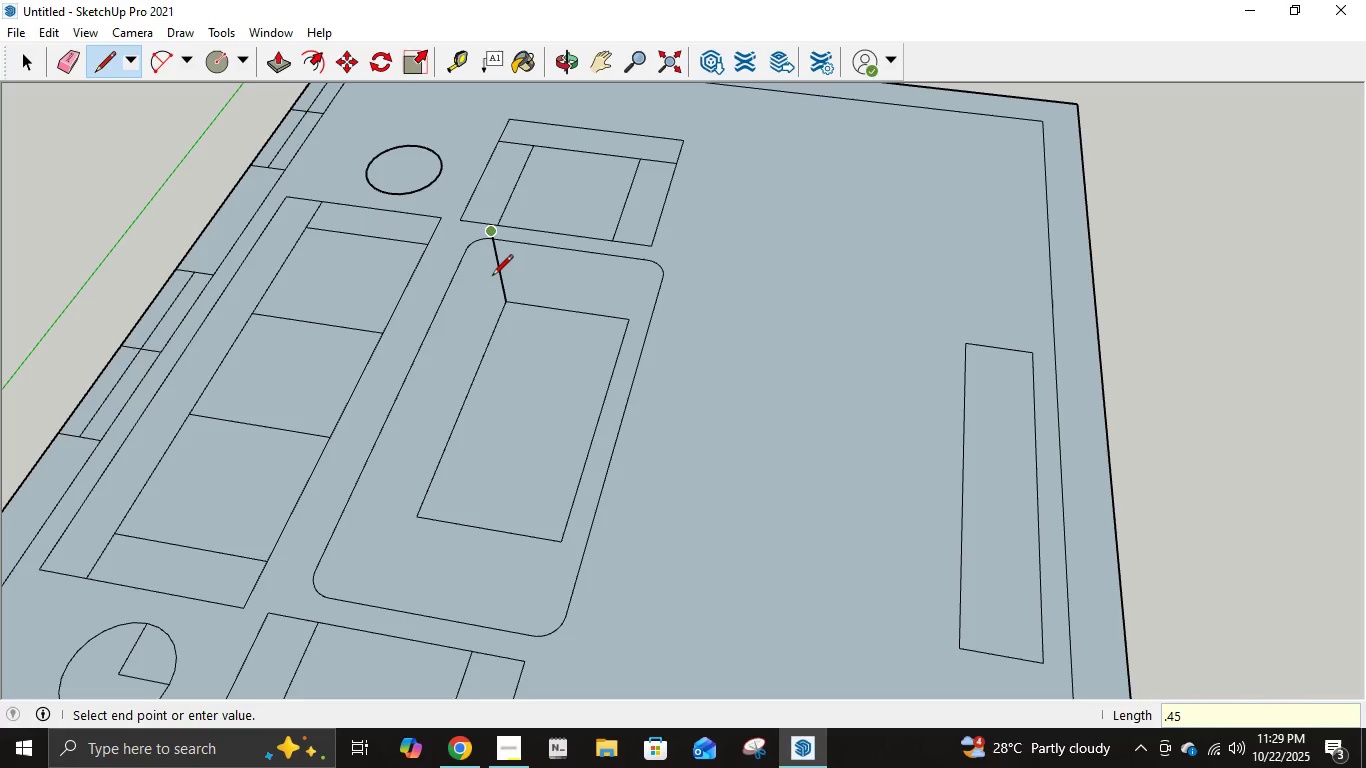 
key(NumpadEnter)
 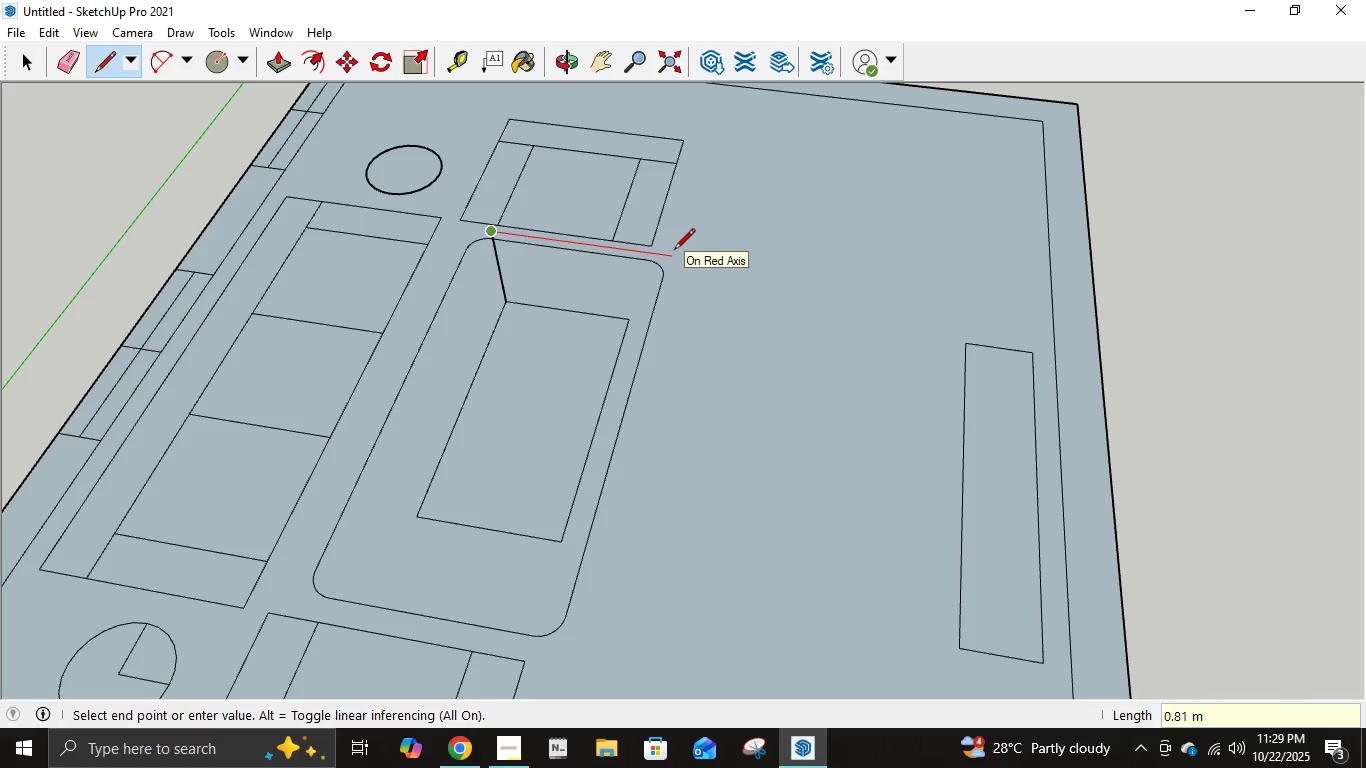 
key(NumpadDecimal)
 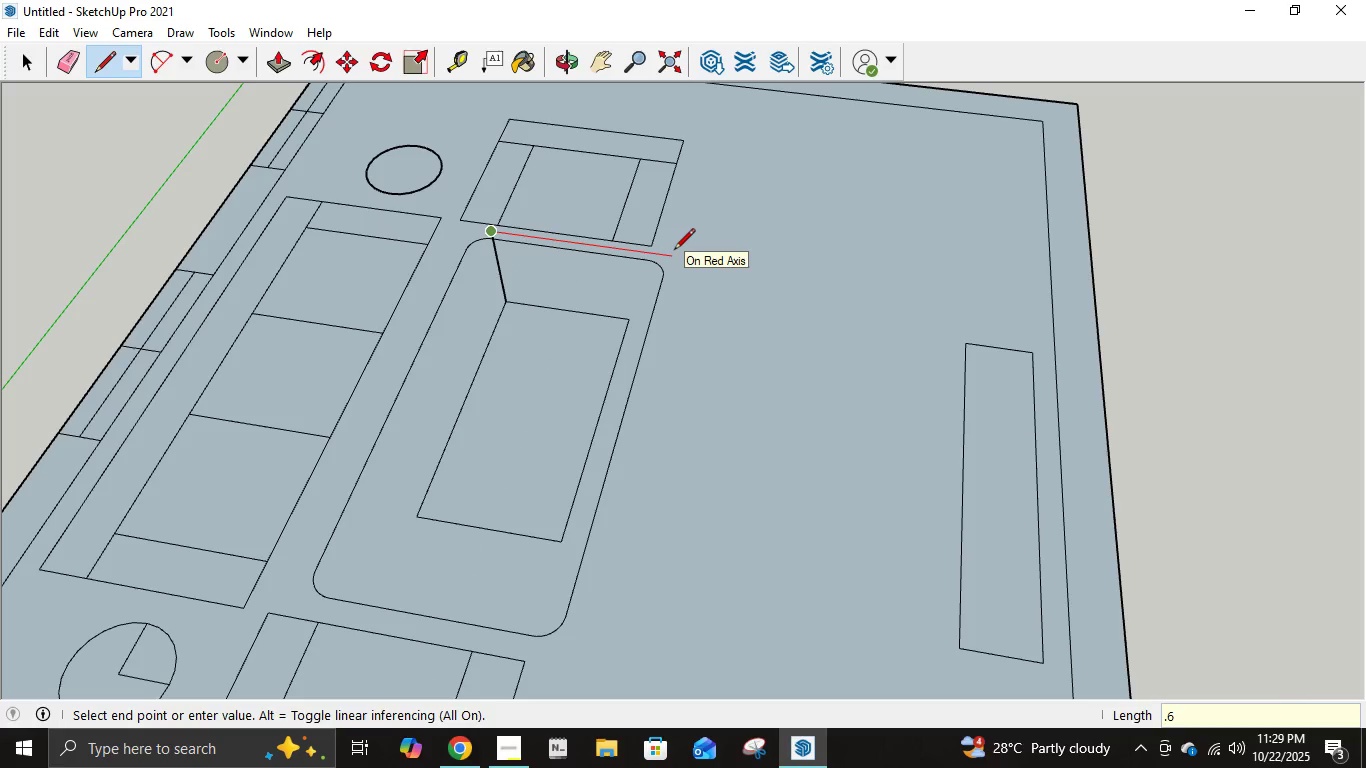 
key(Numpad6)
 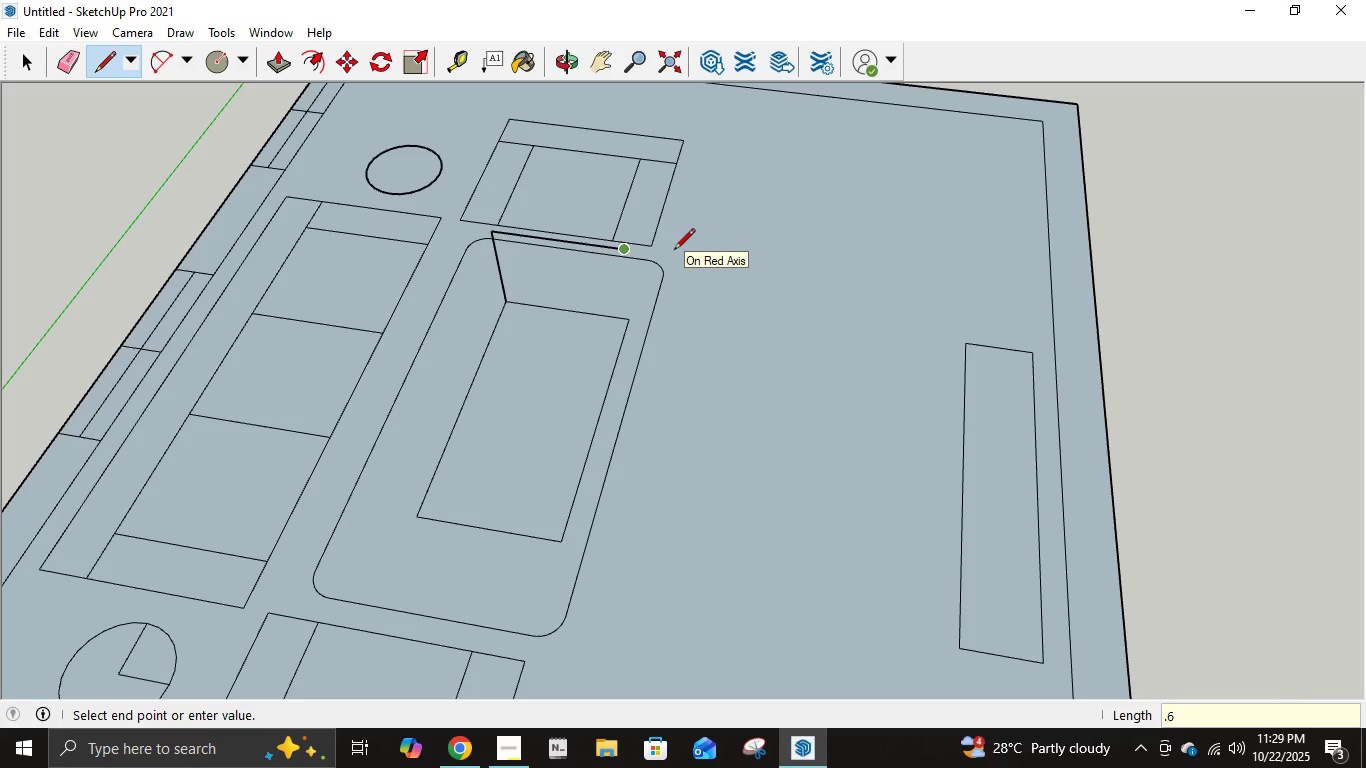 
key(NumpadEnter)
 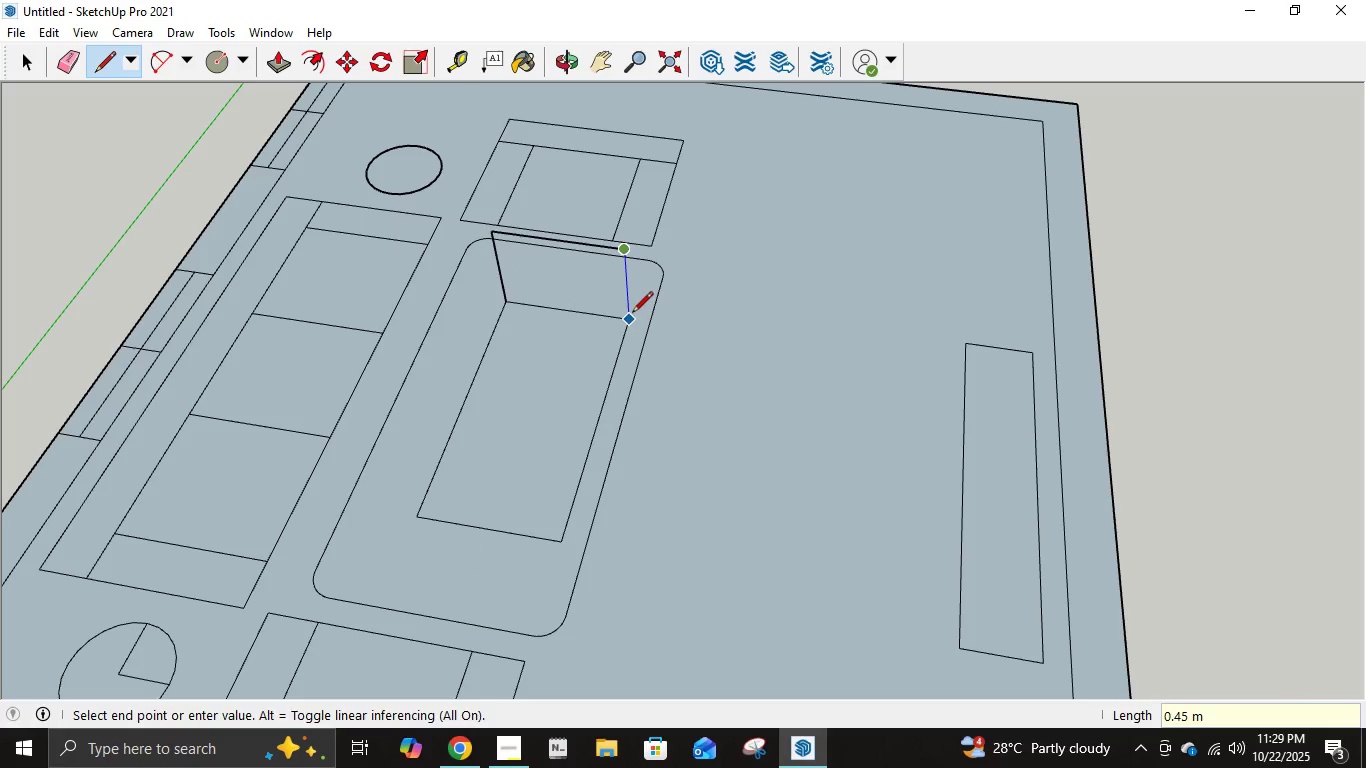 
left_click([631, 315])
 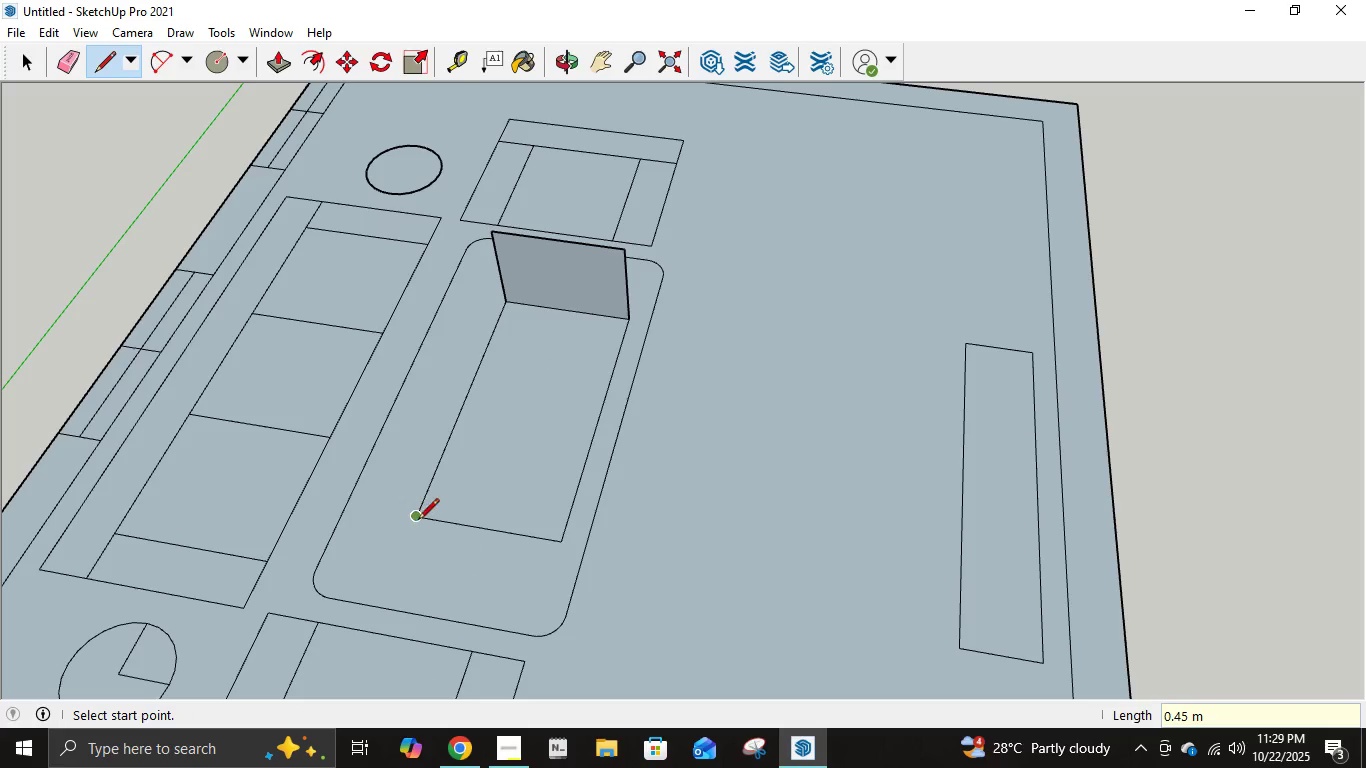 
left_click([415, 522])
 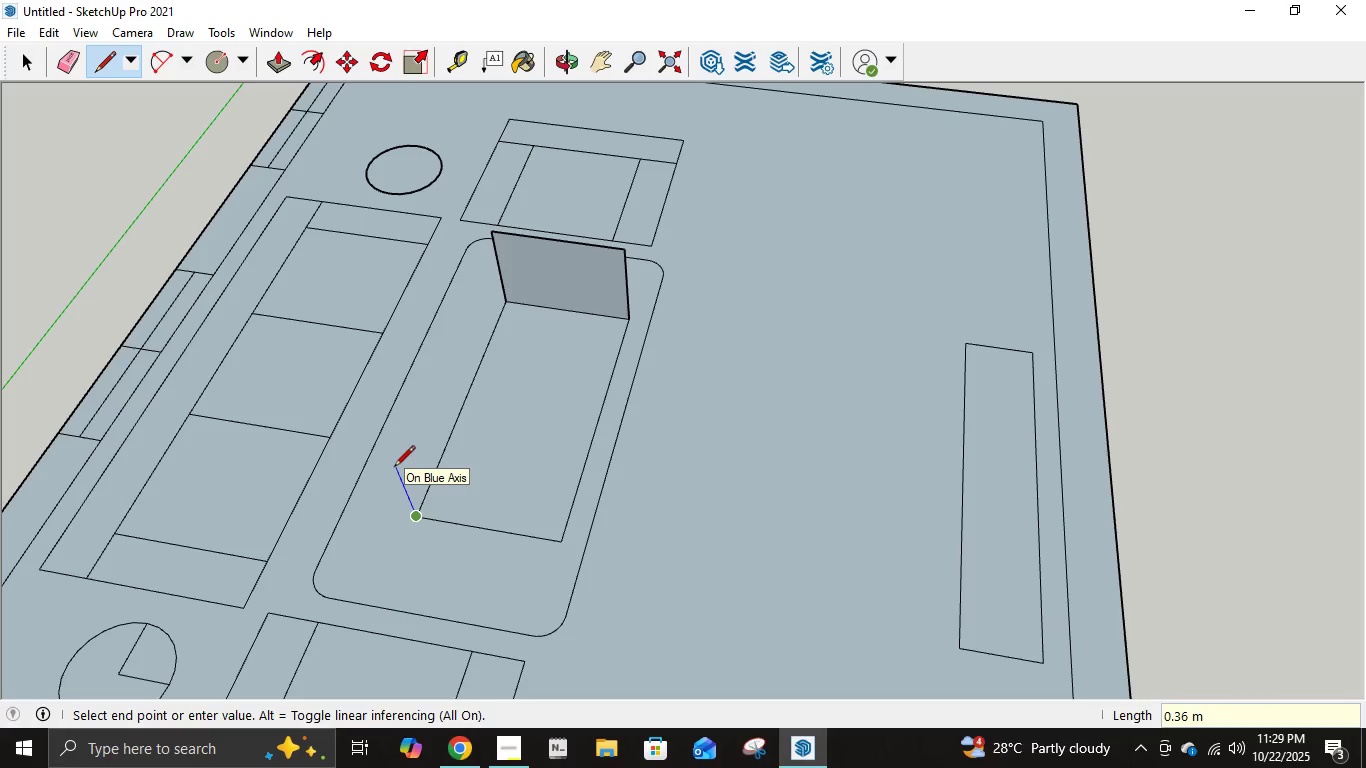 
key(NumpadDecimal)
 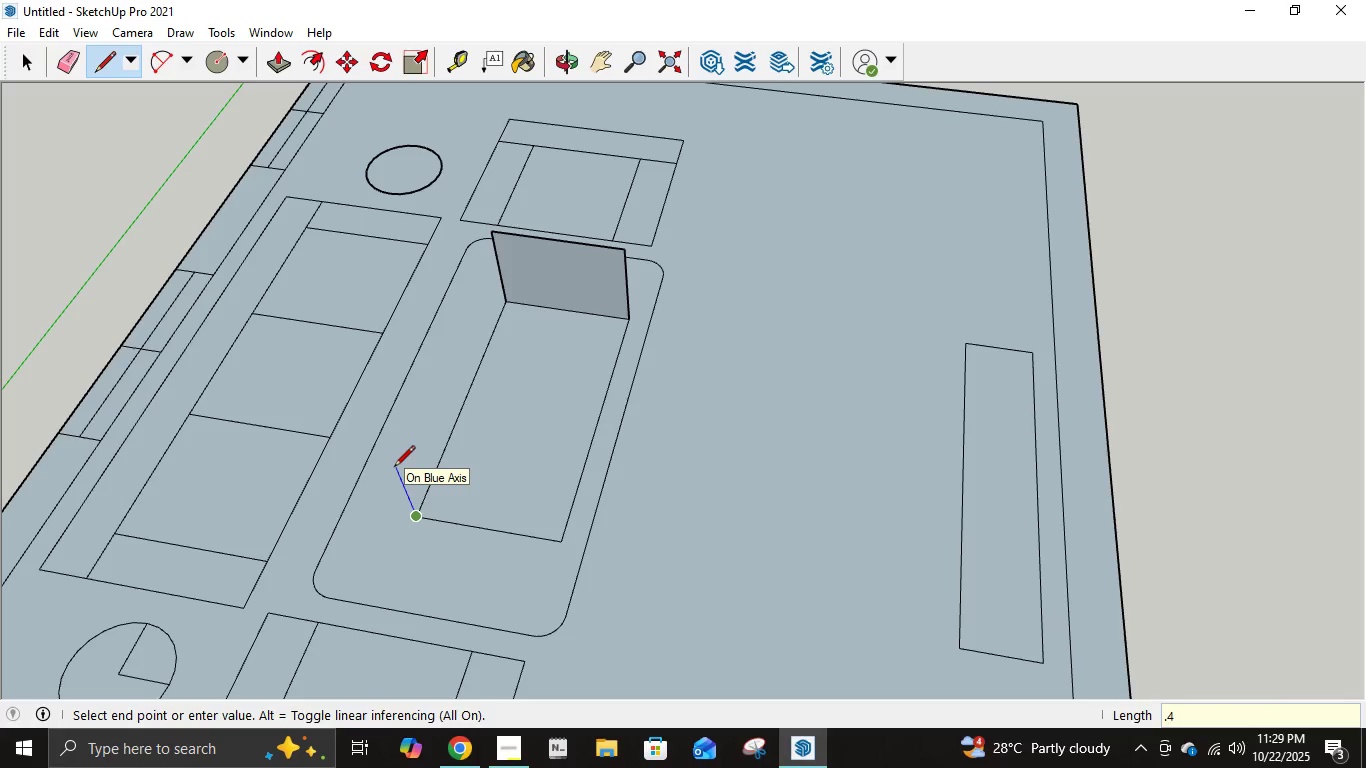 
key(Numpad4)
 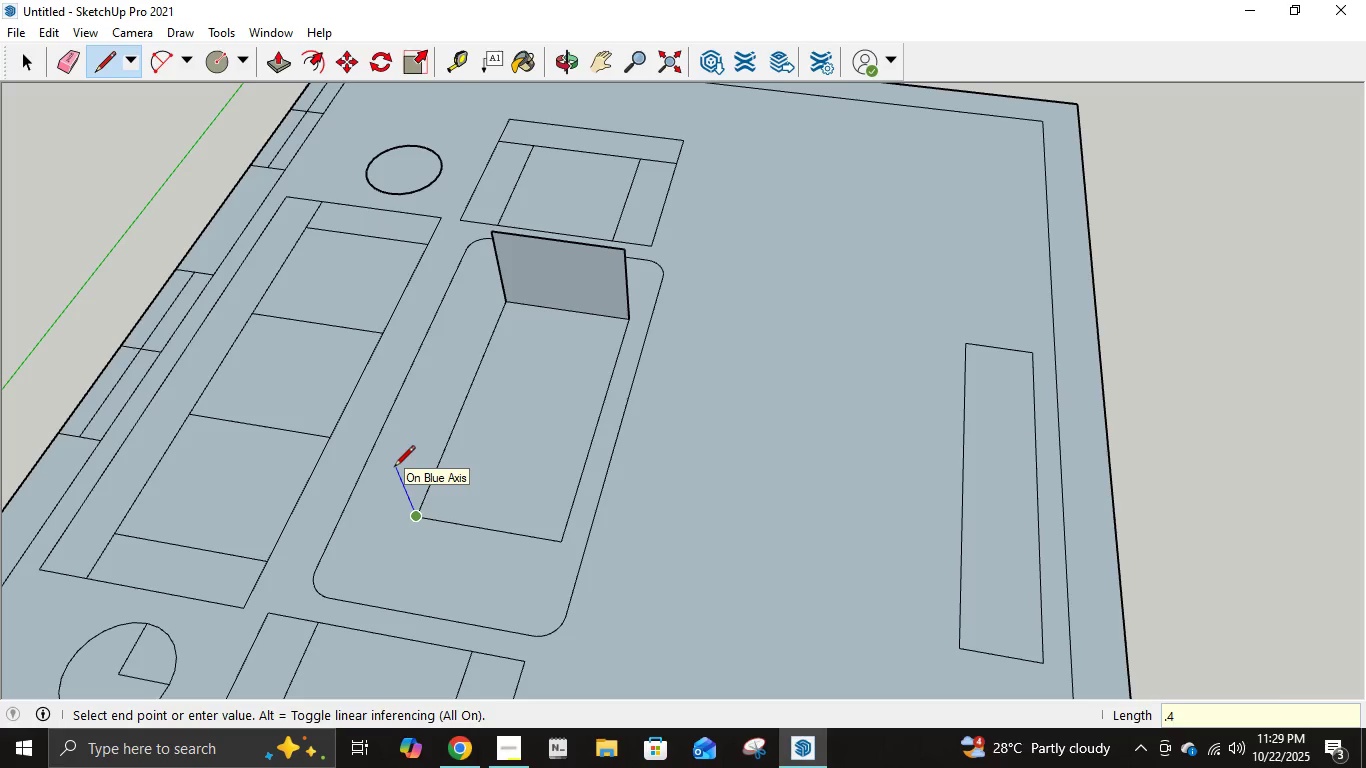 
key(Numpad5)
 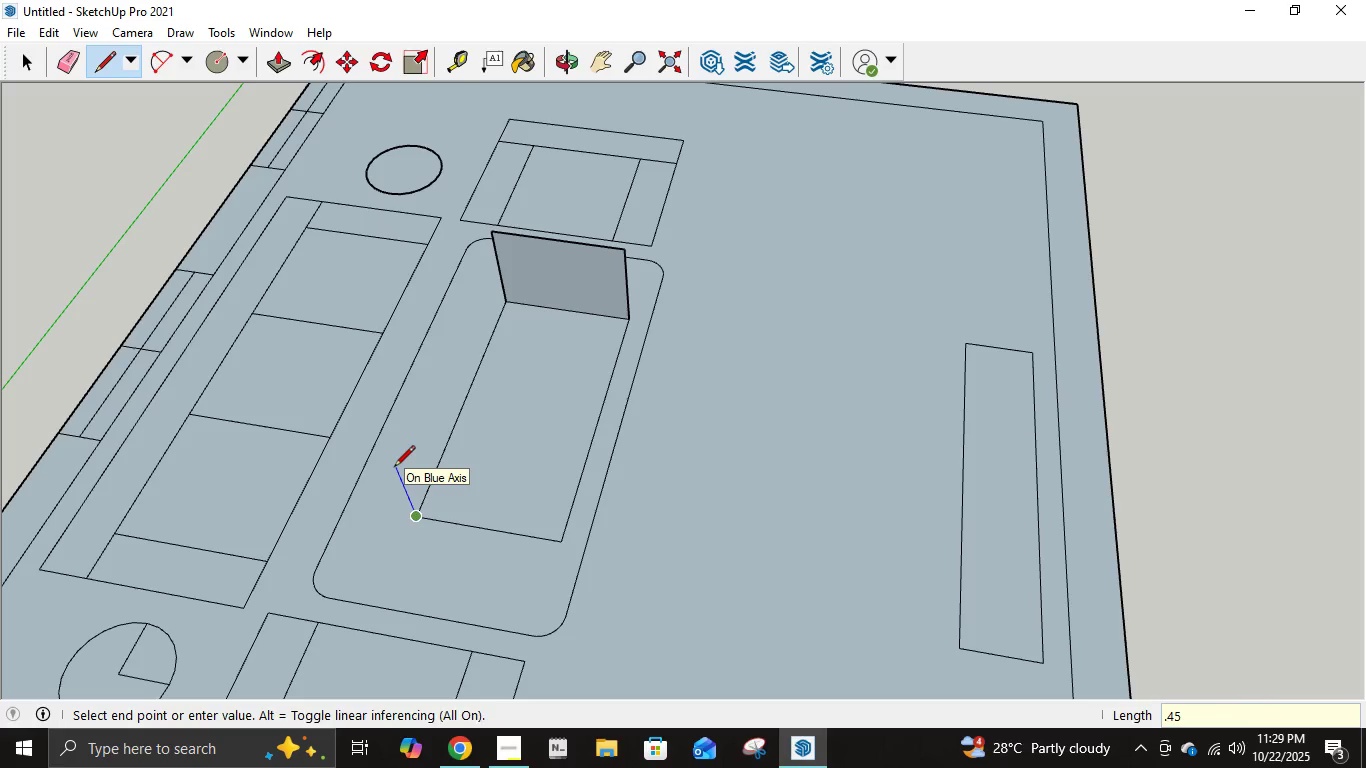 
key(NumpadEnter)
 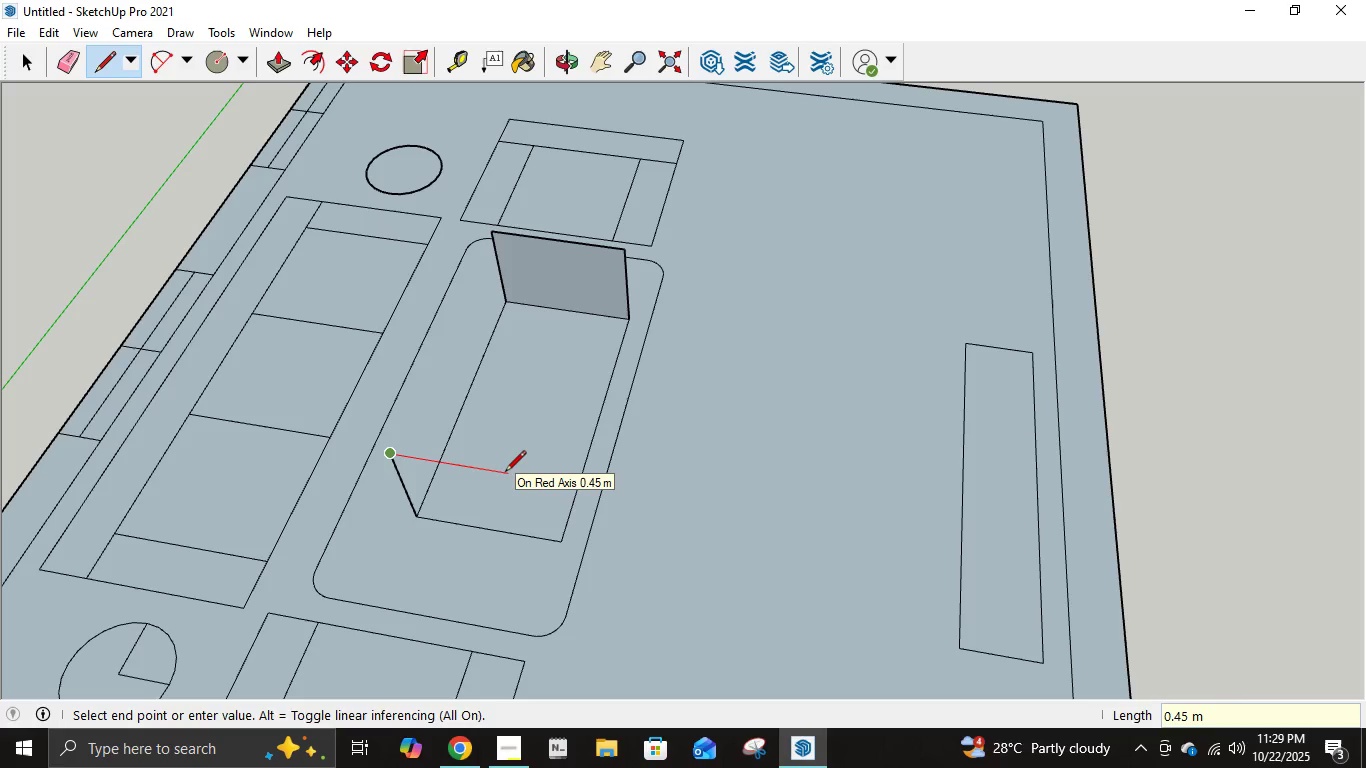 
key(NumpadDecimal)
 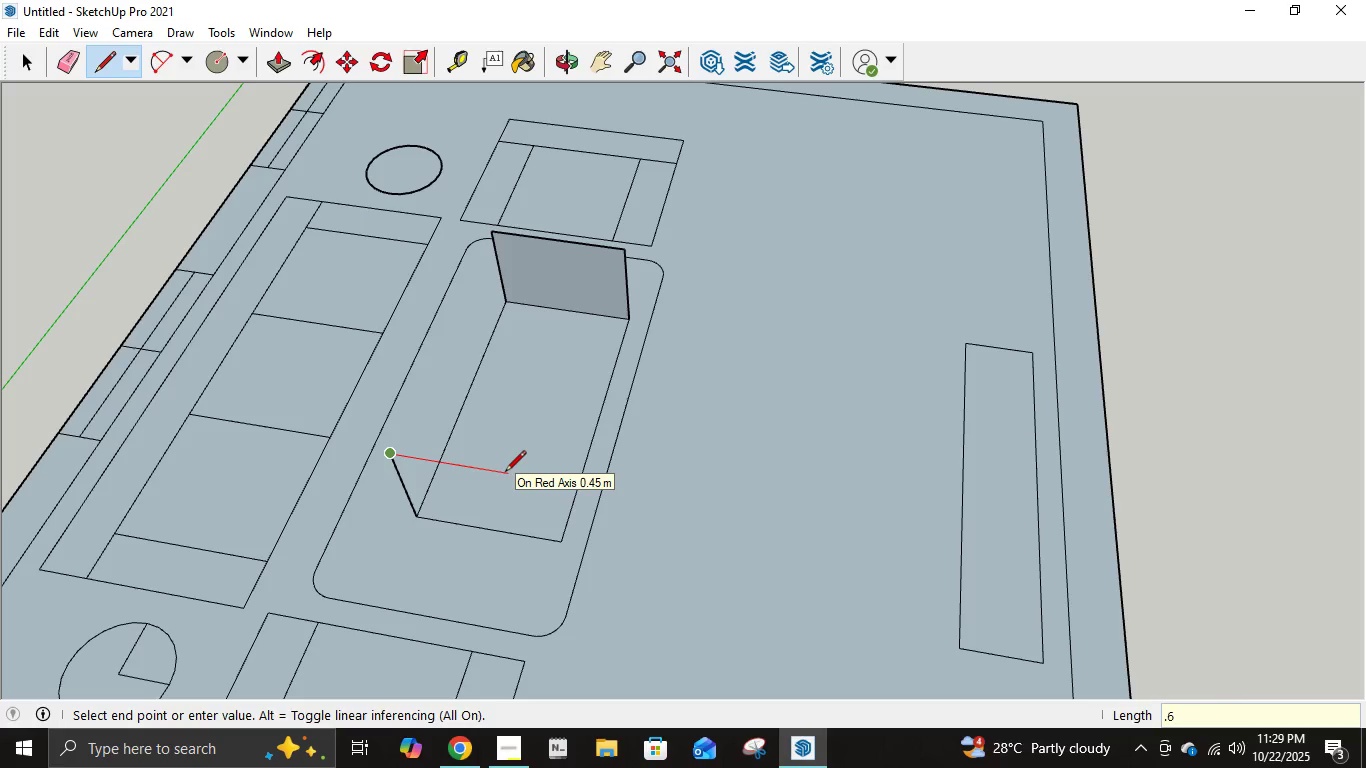 
key(Numpad6)
 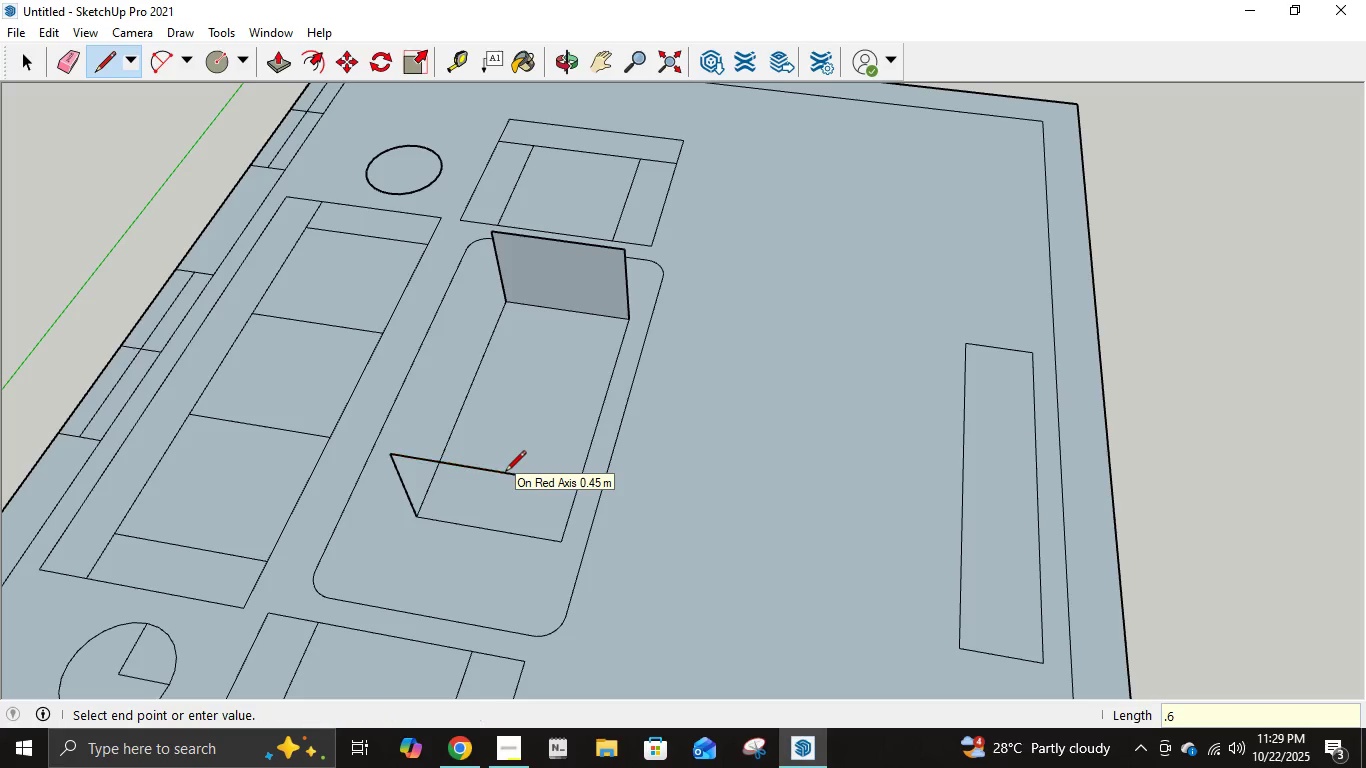 
key(NumpadEnter)
 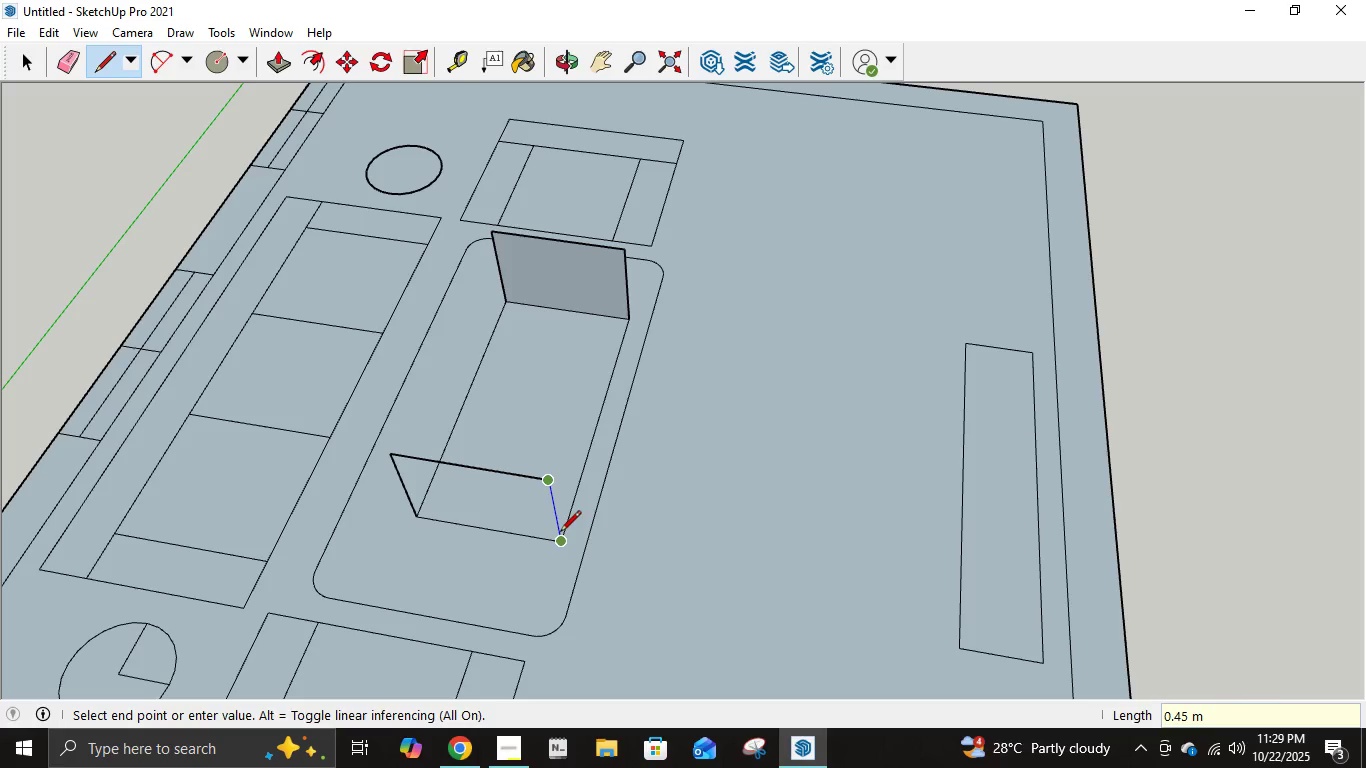 
left_click([562, 534])
 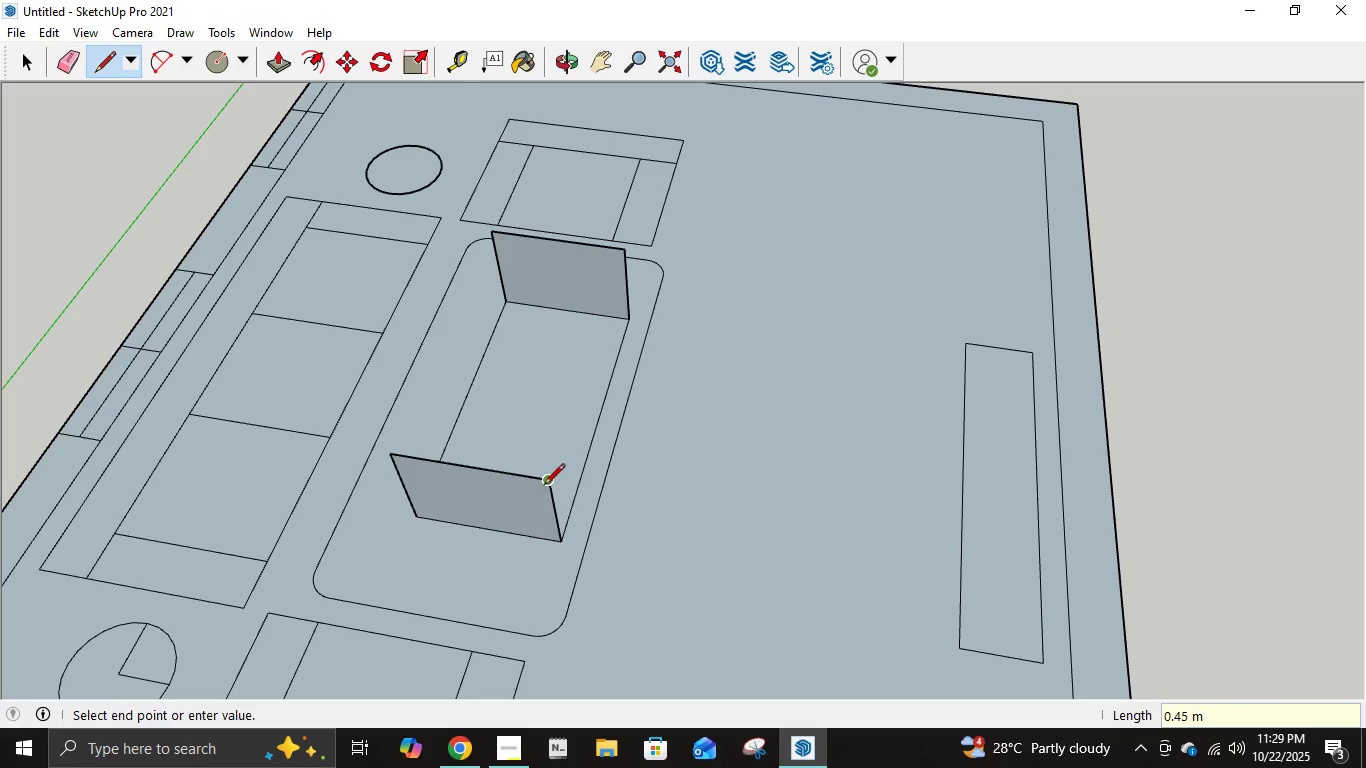 
left_click([544, 486])
 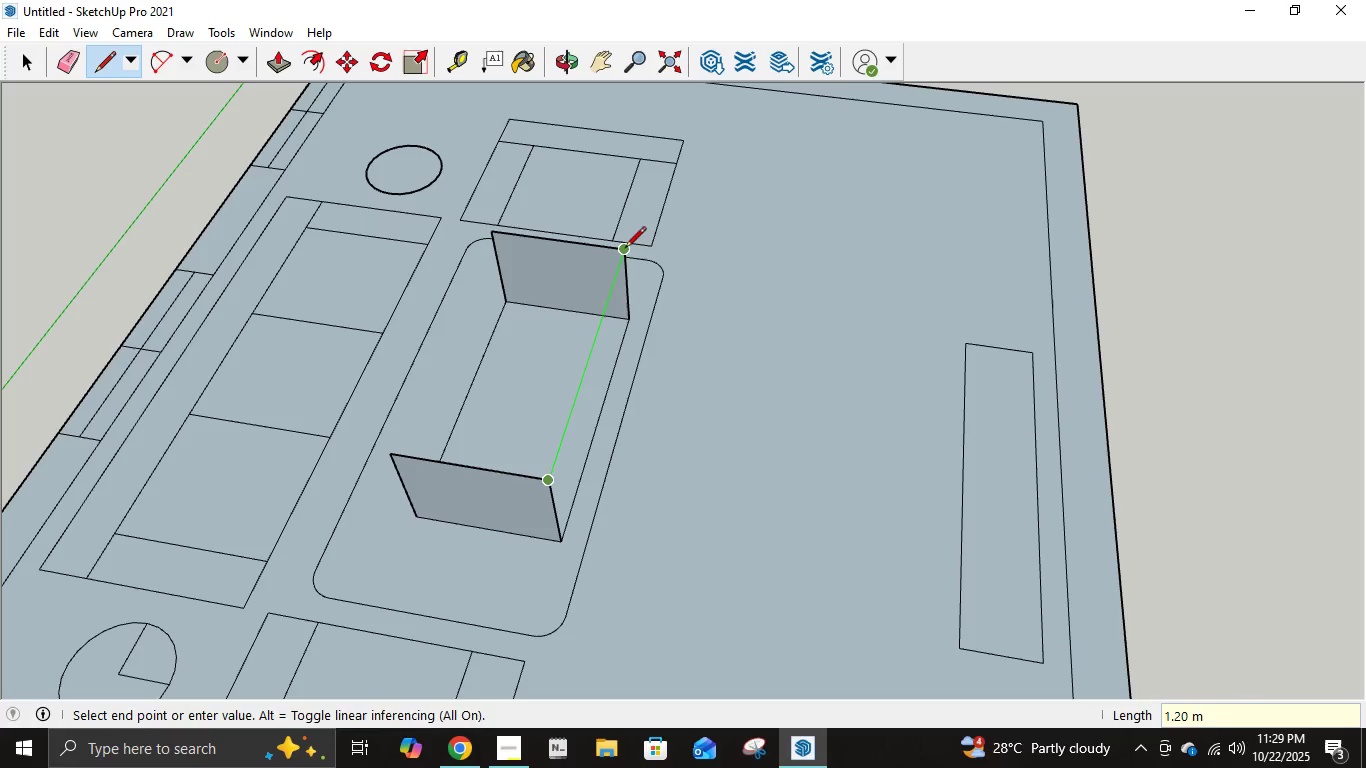 
left_click([624, 249])
 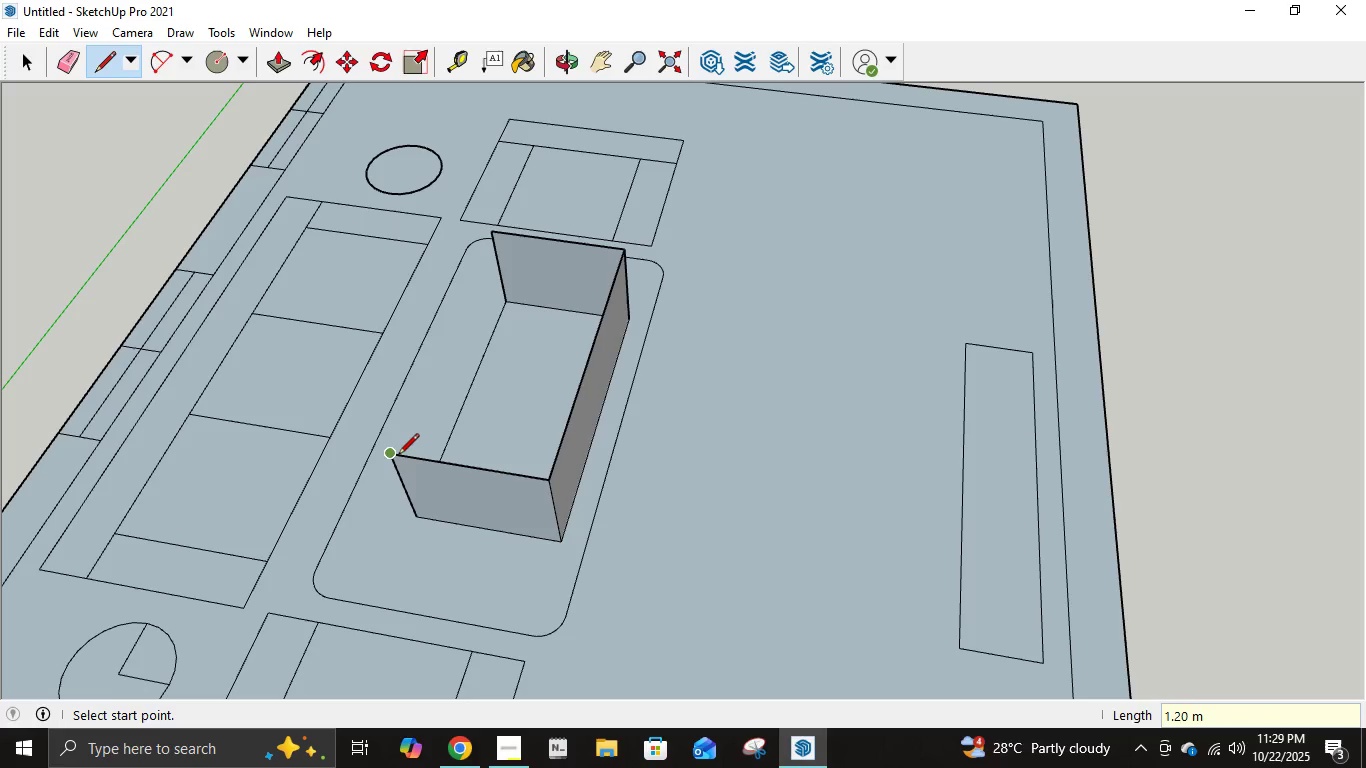 
left_click([392, 456])
 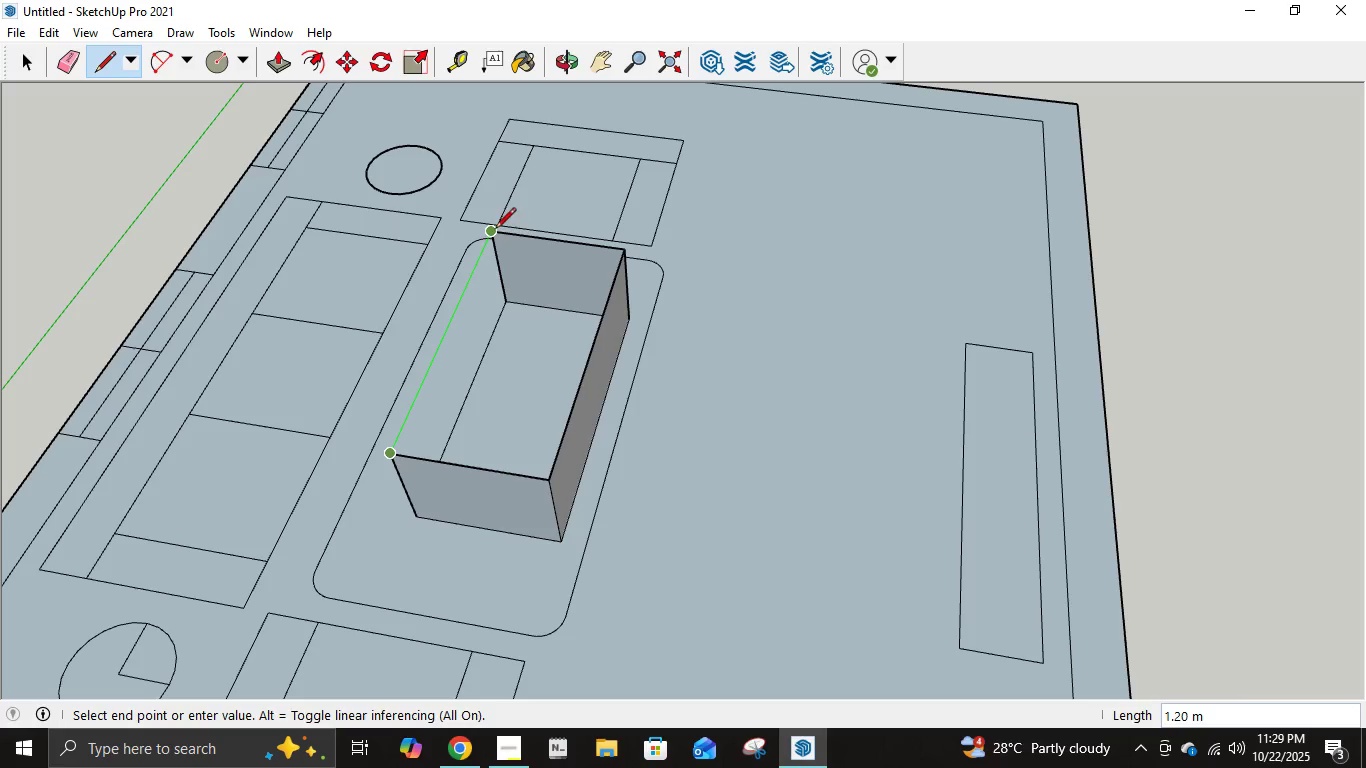 
left_click([495, 230])
 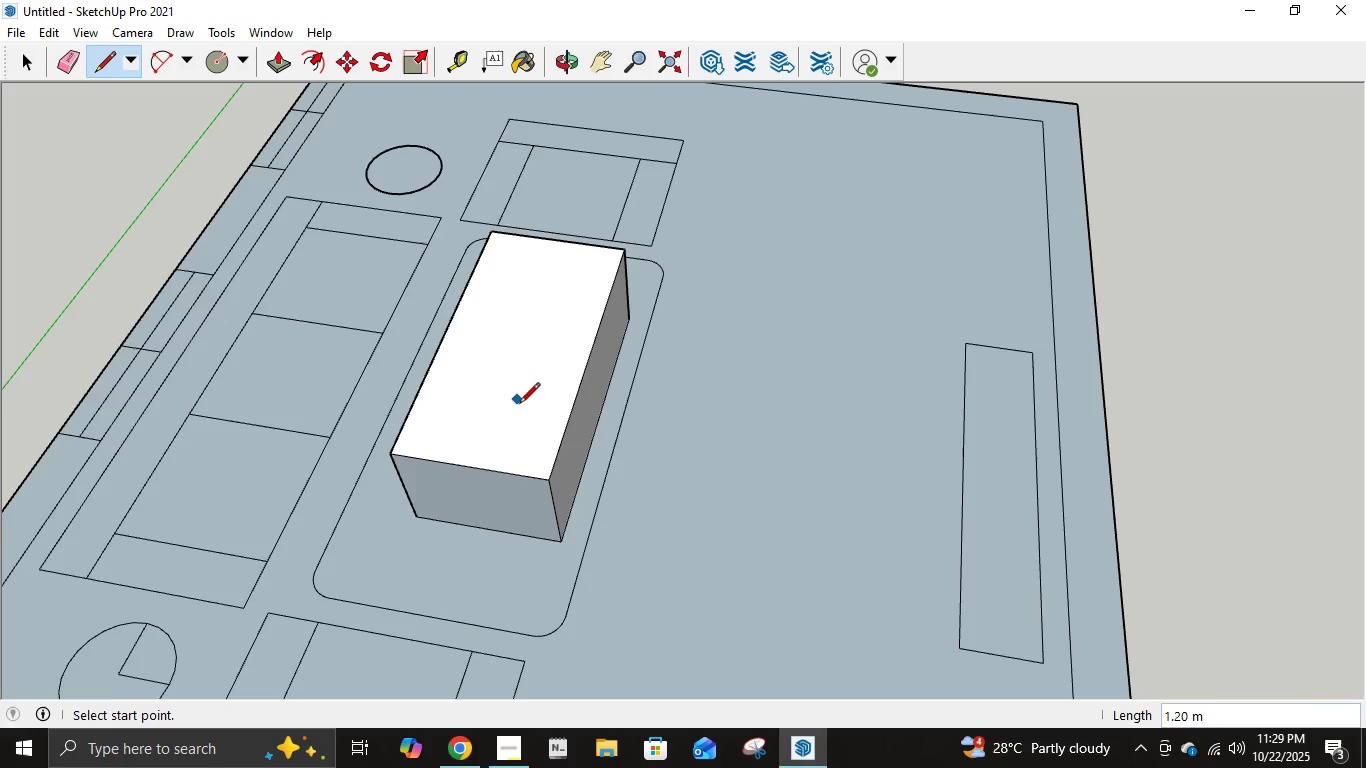 
scroll: coordinate [520, 411], scroll_direction: down, amount: 1.0
 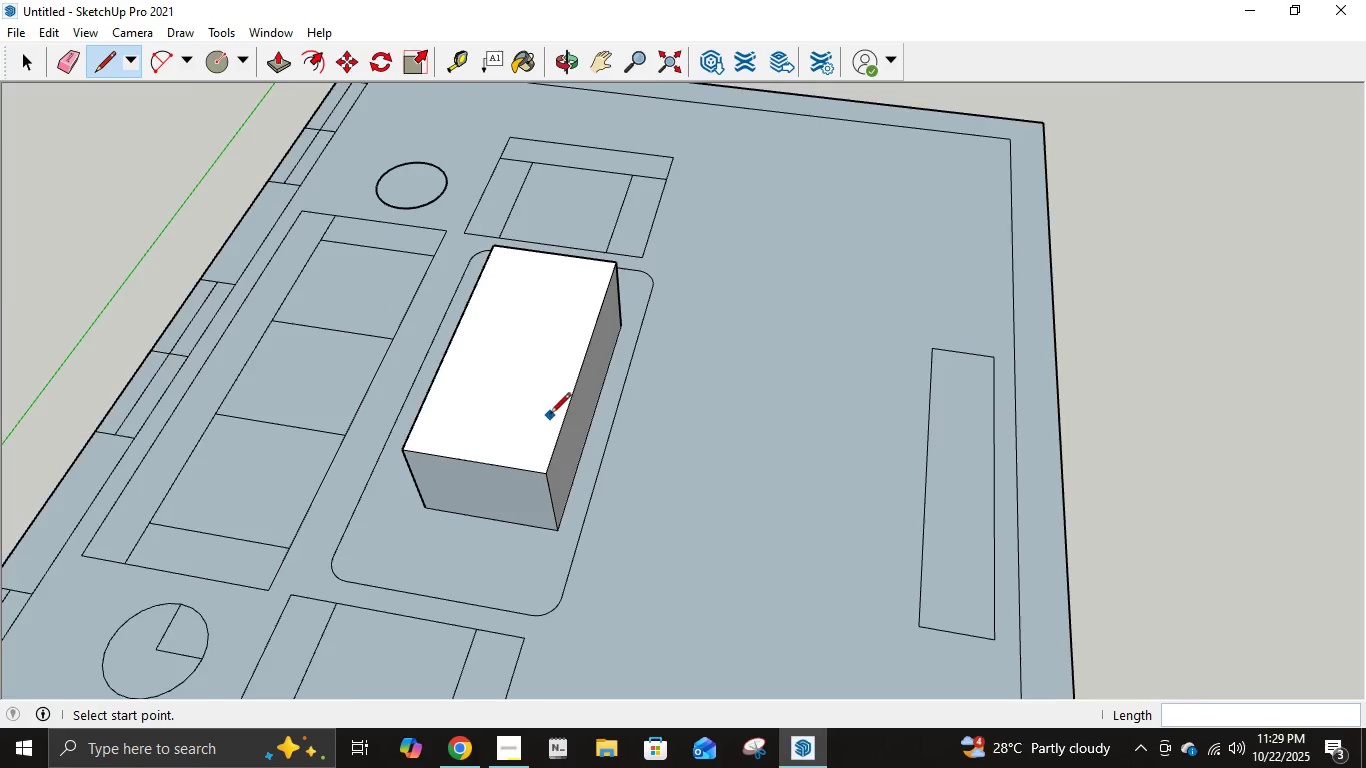 
scroll: coordinate [550, 416], scroll_direction: up, amount: 5.0
 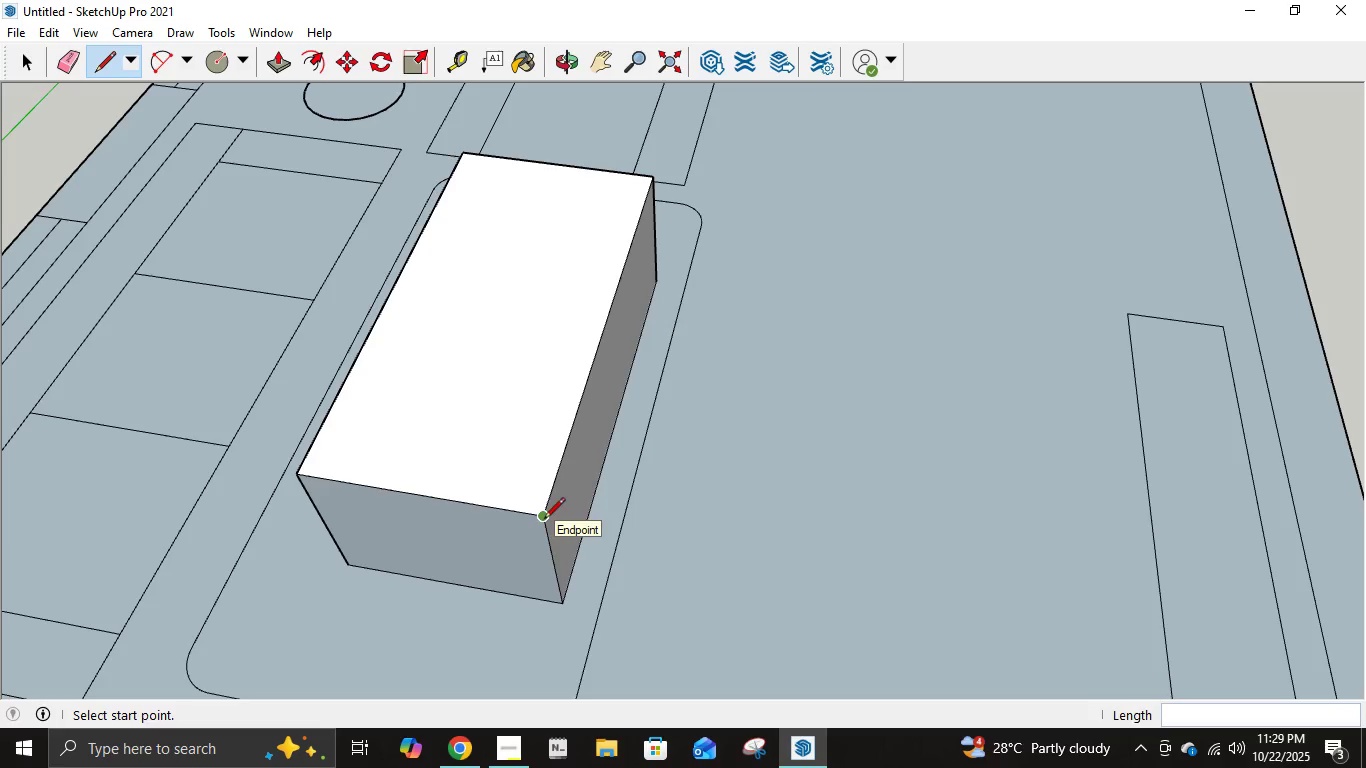 
wait(5.95)
 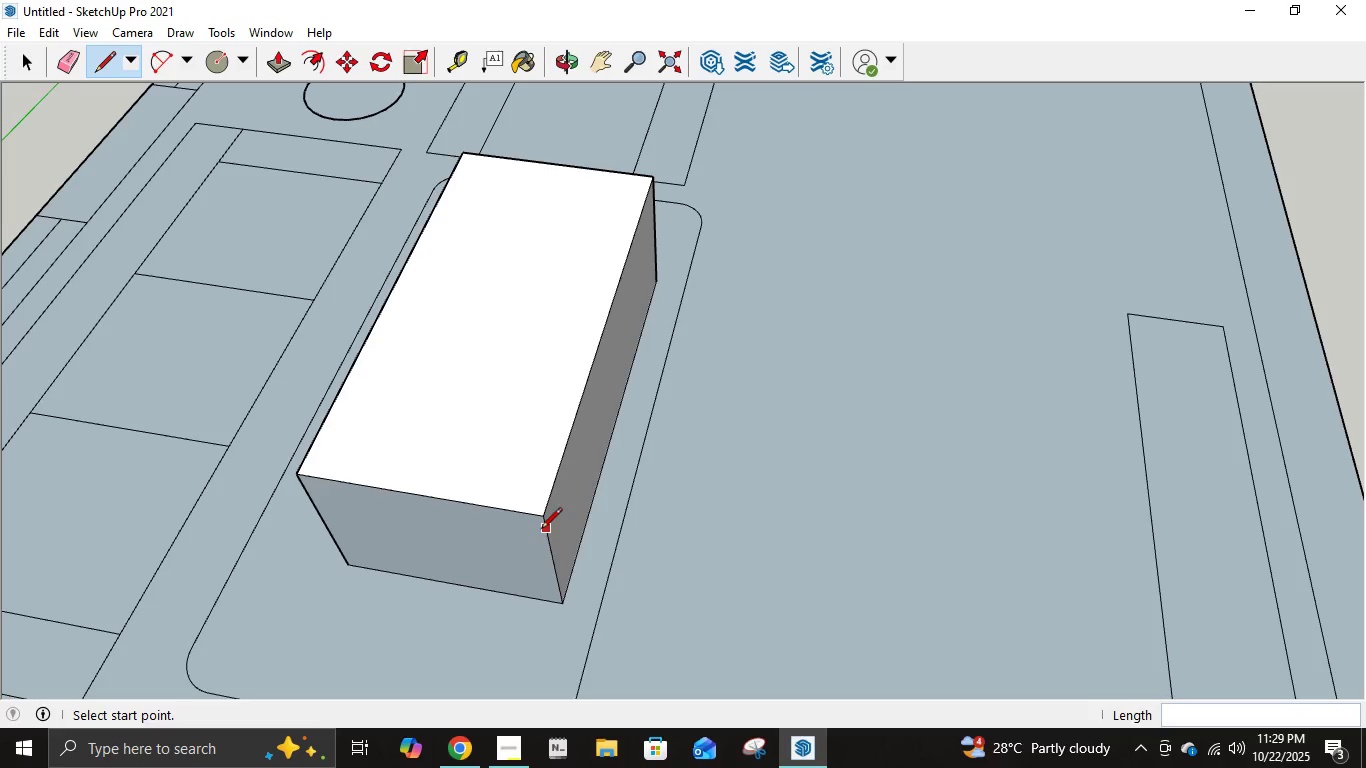 
hold_key(key=ControlLeft, duration=1.02)
 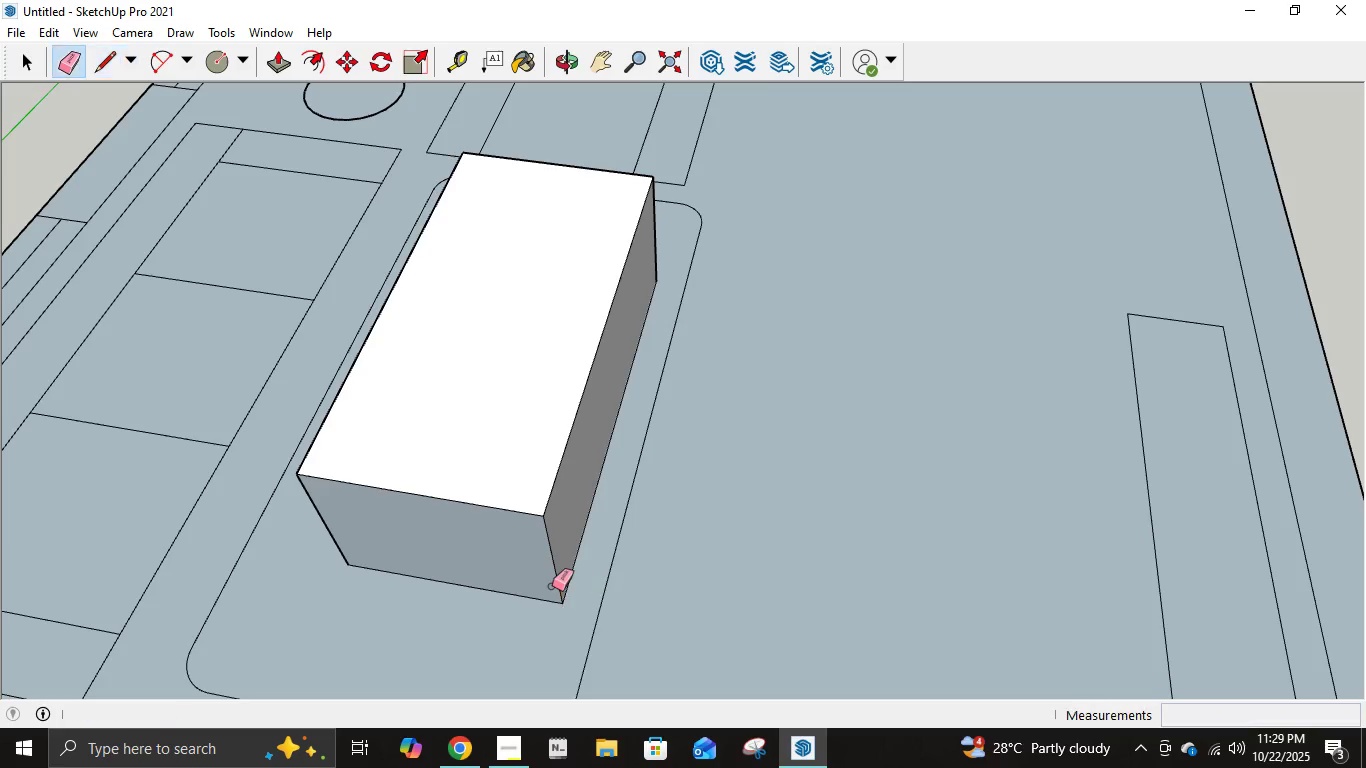 
key(E)
 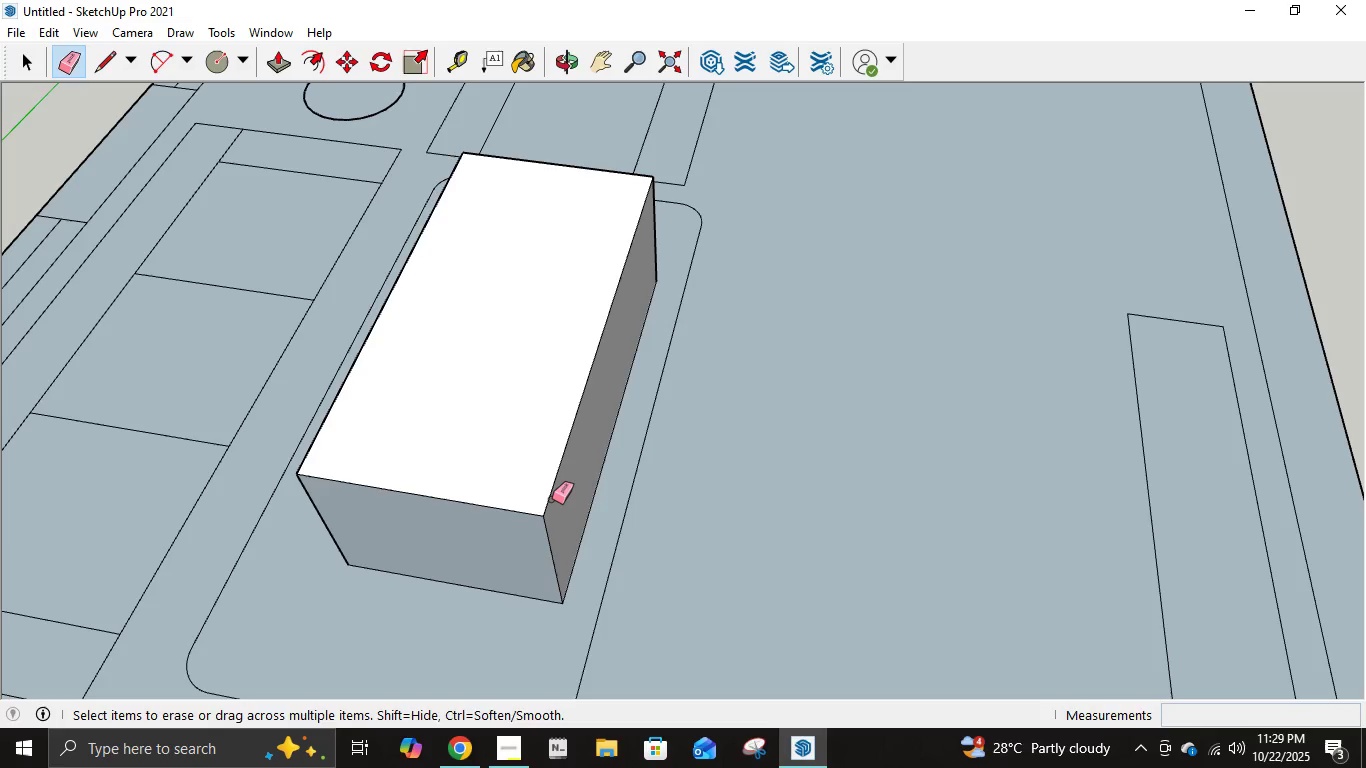 
key(Control+Z)
 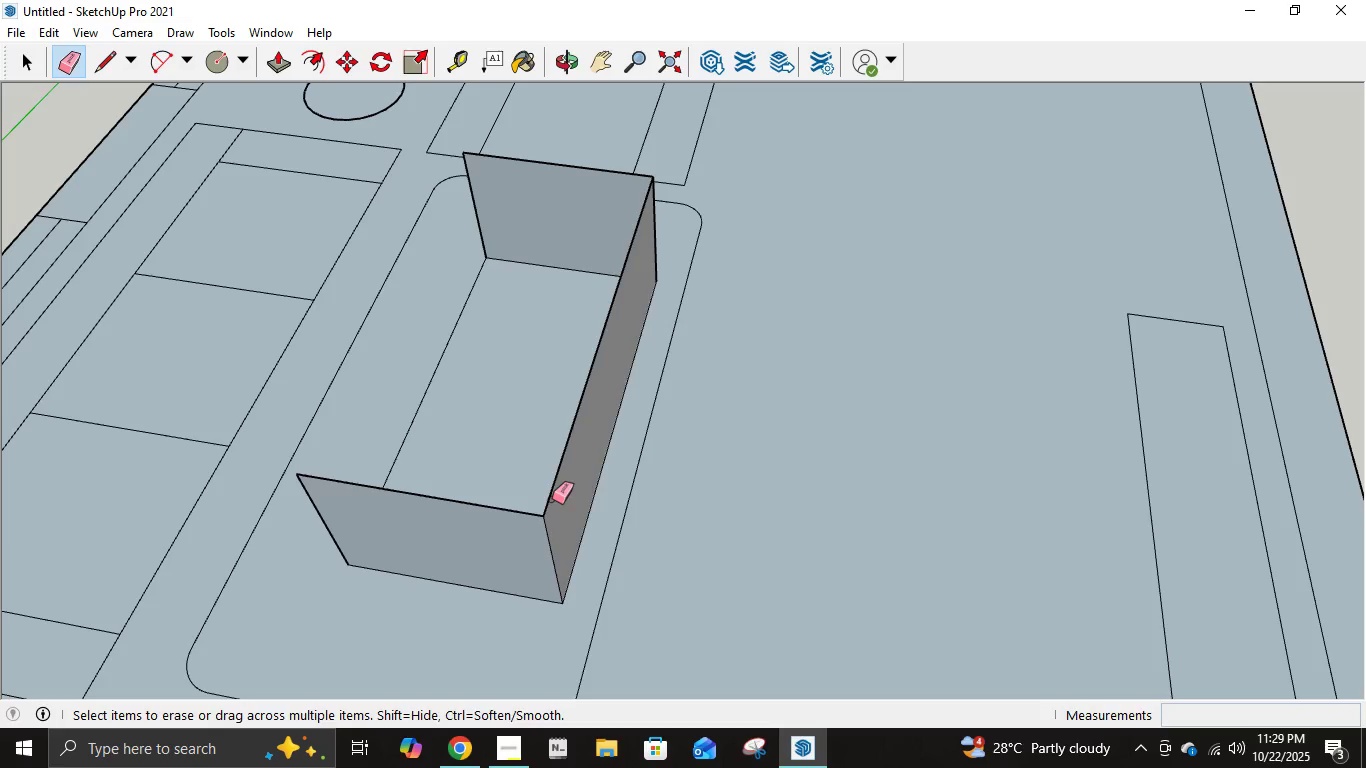 
key(Control+ControlLeft)
 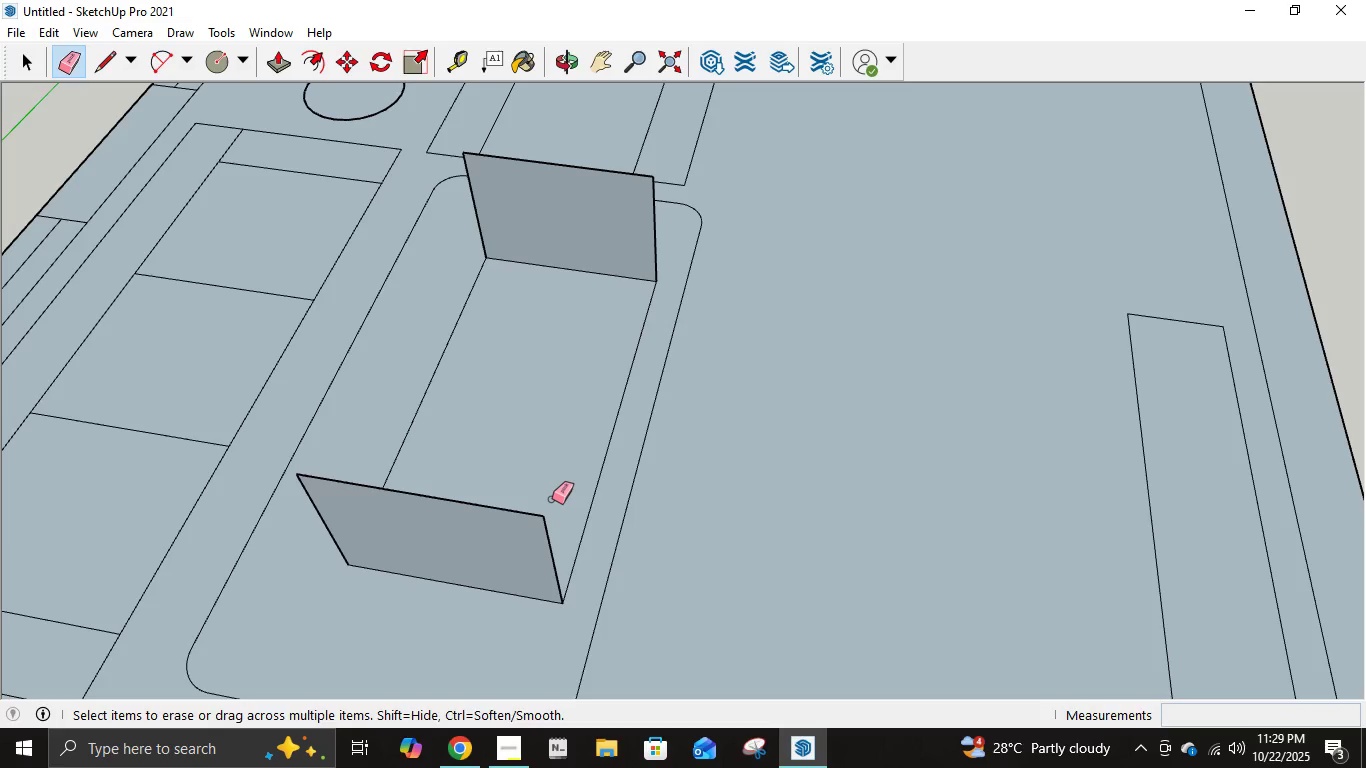 
key(Control+Z)
 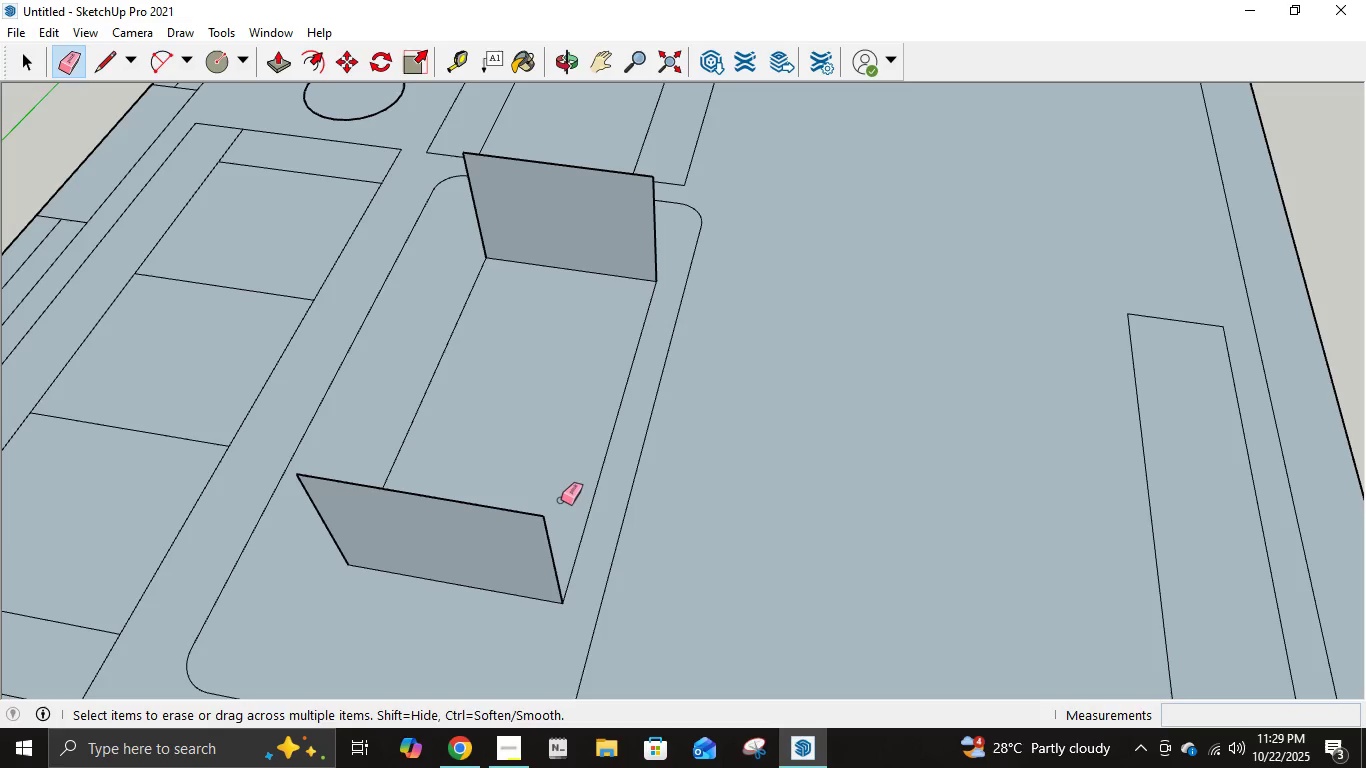 
key(L)
 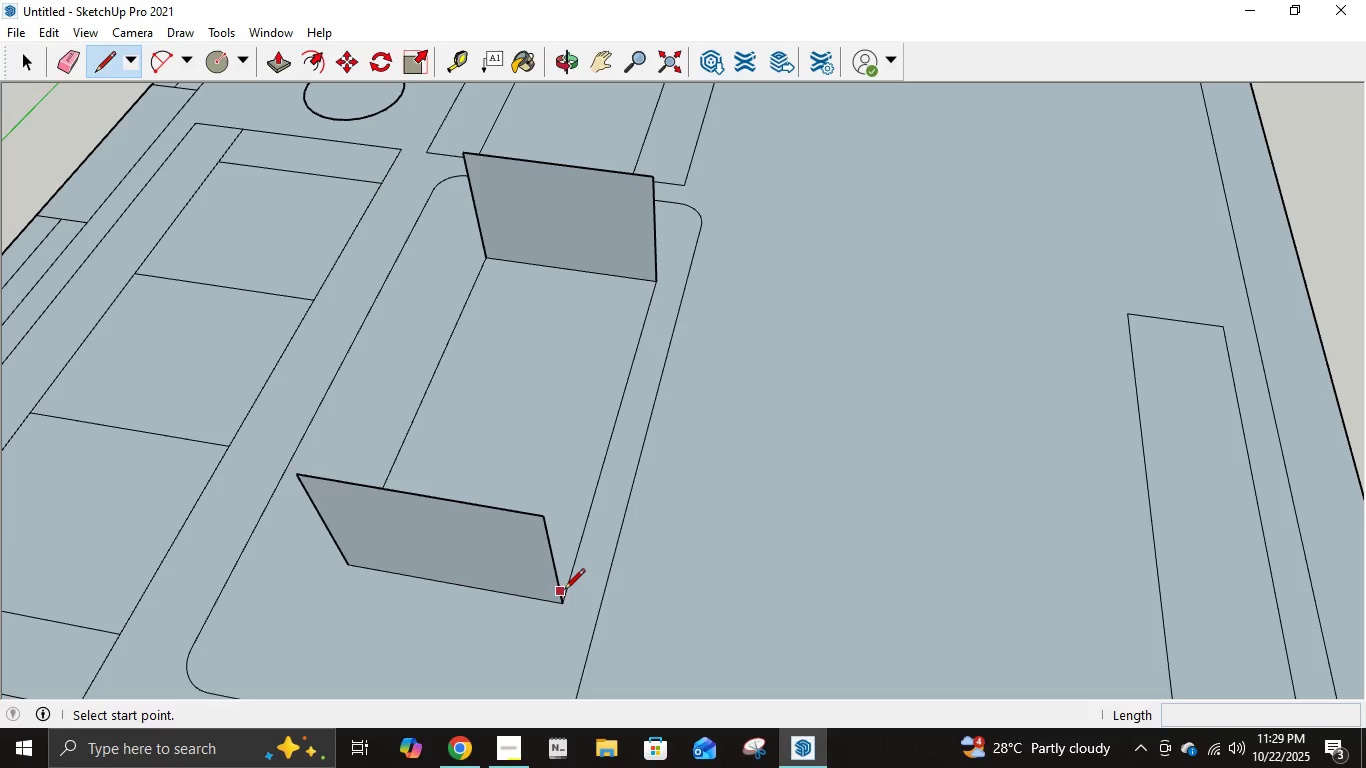 
left_click([559, 608])
 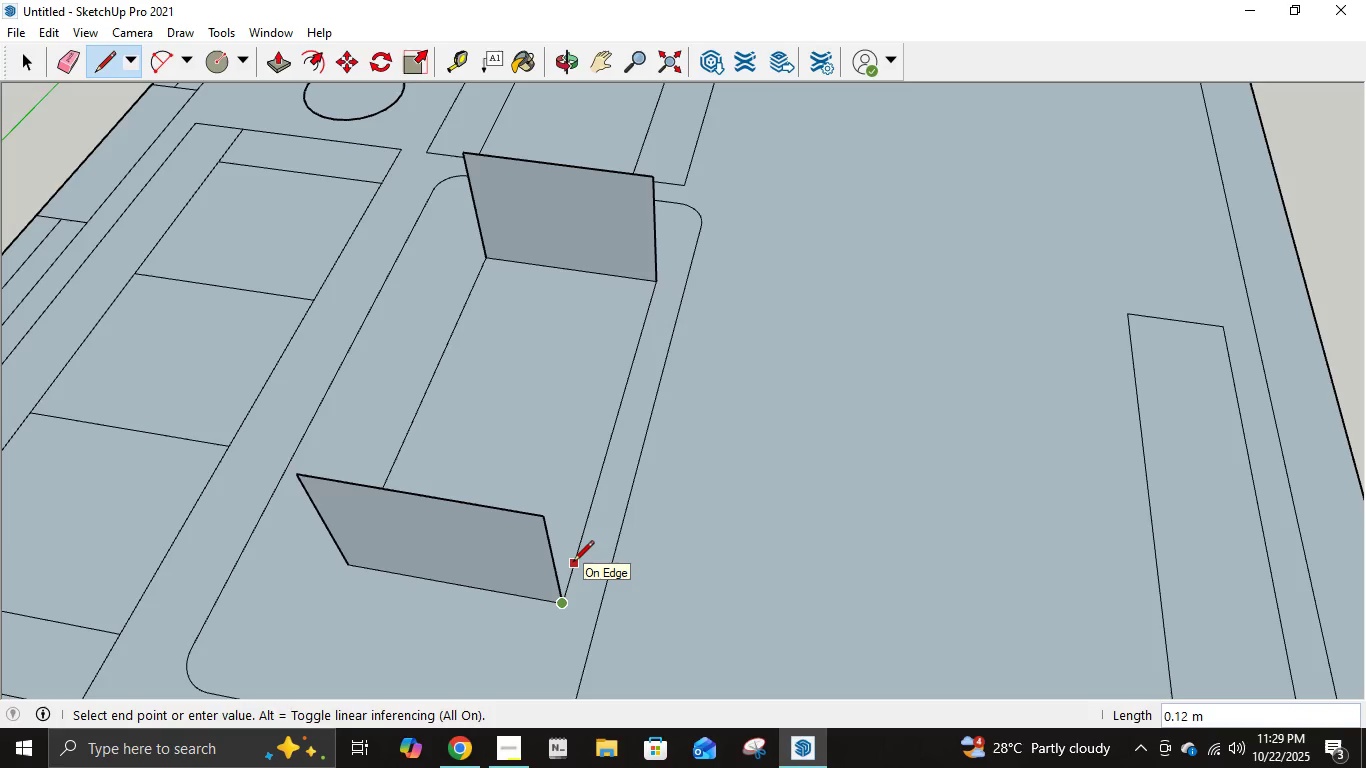 
key(NumpadDecimal)
 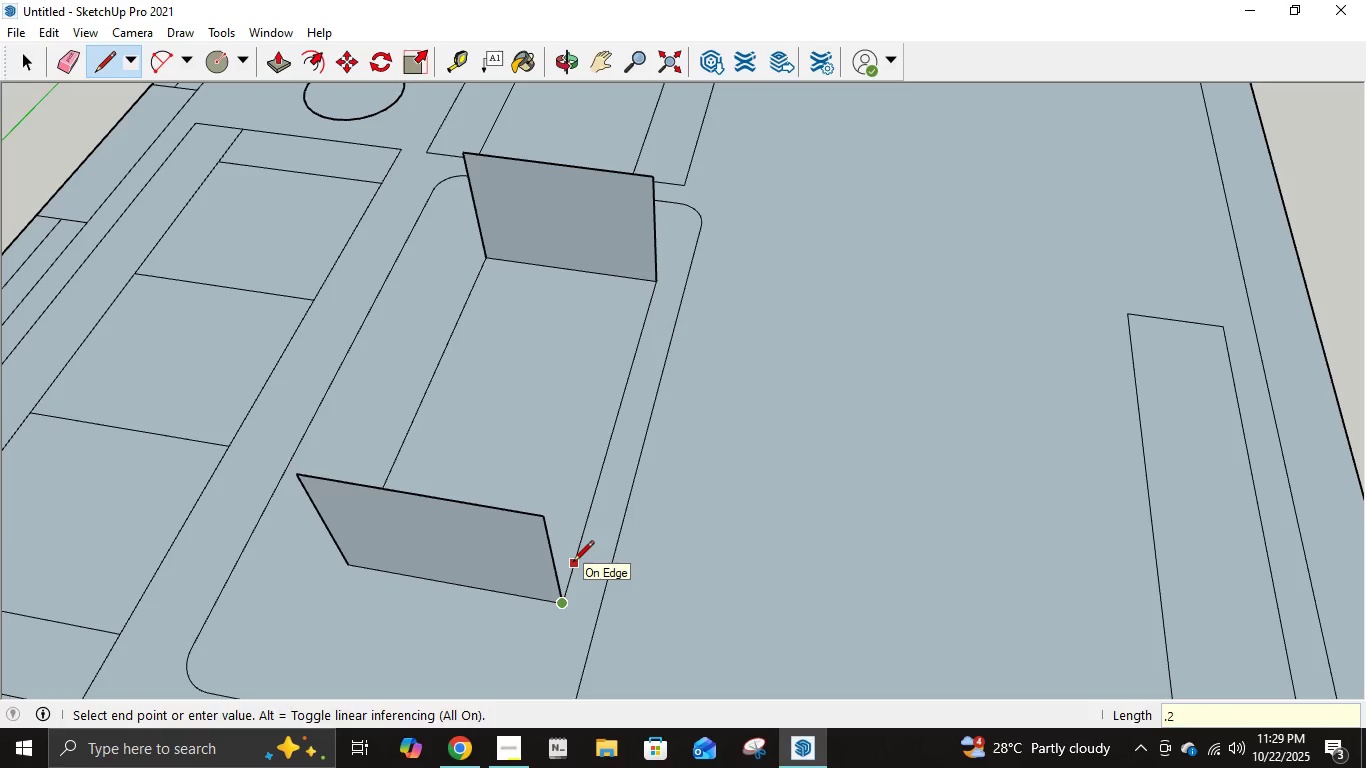 
key(Numpad2)
 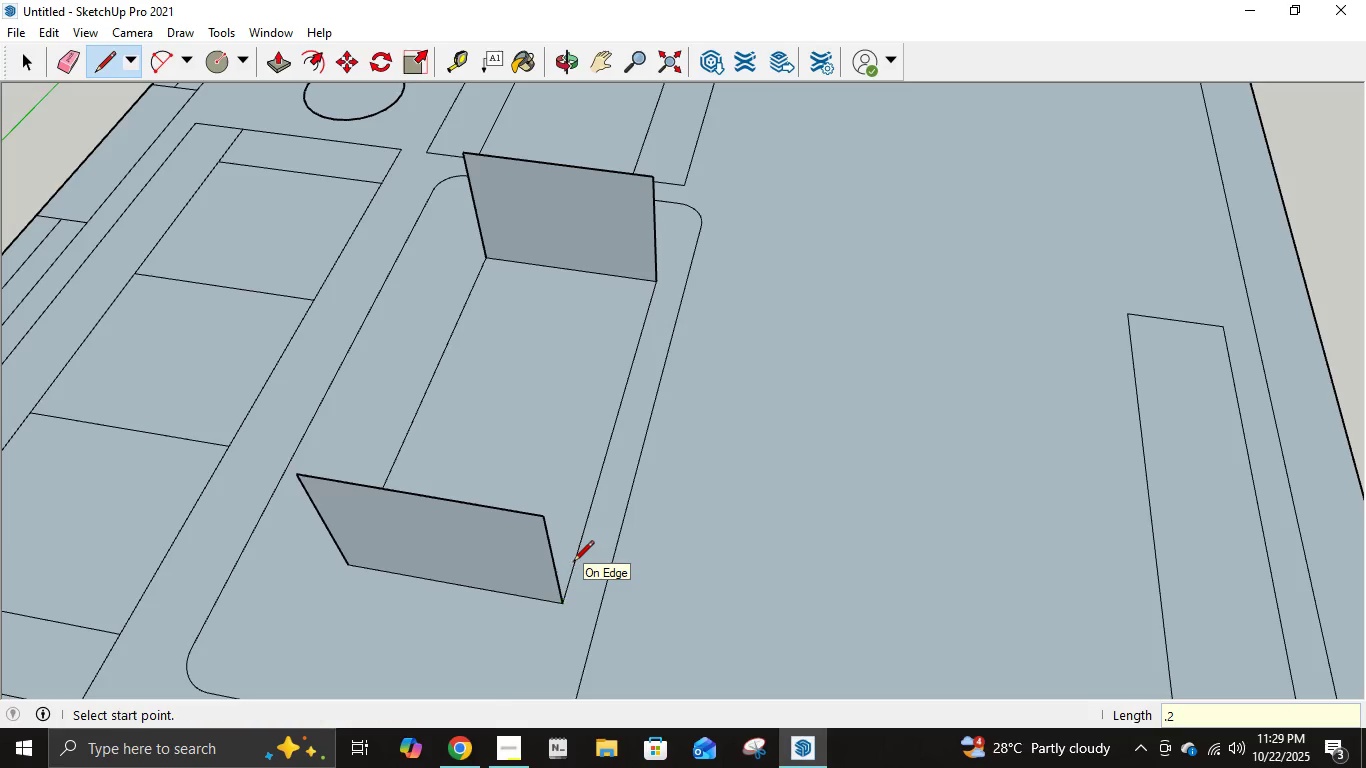 
key(NumpadEnter)
 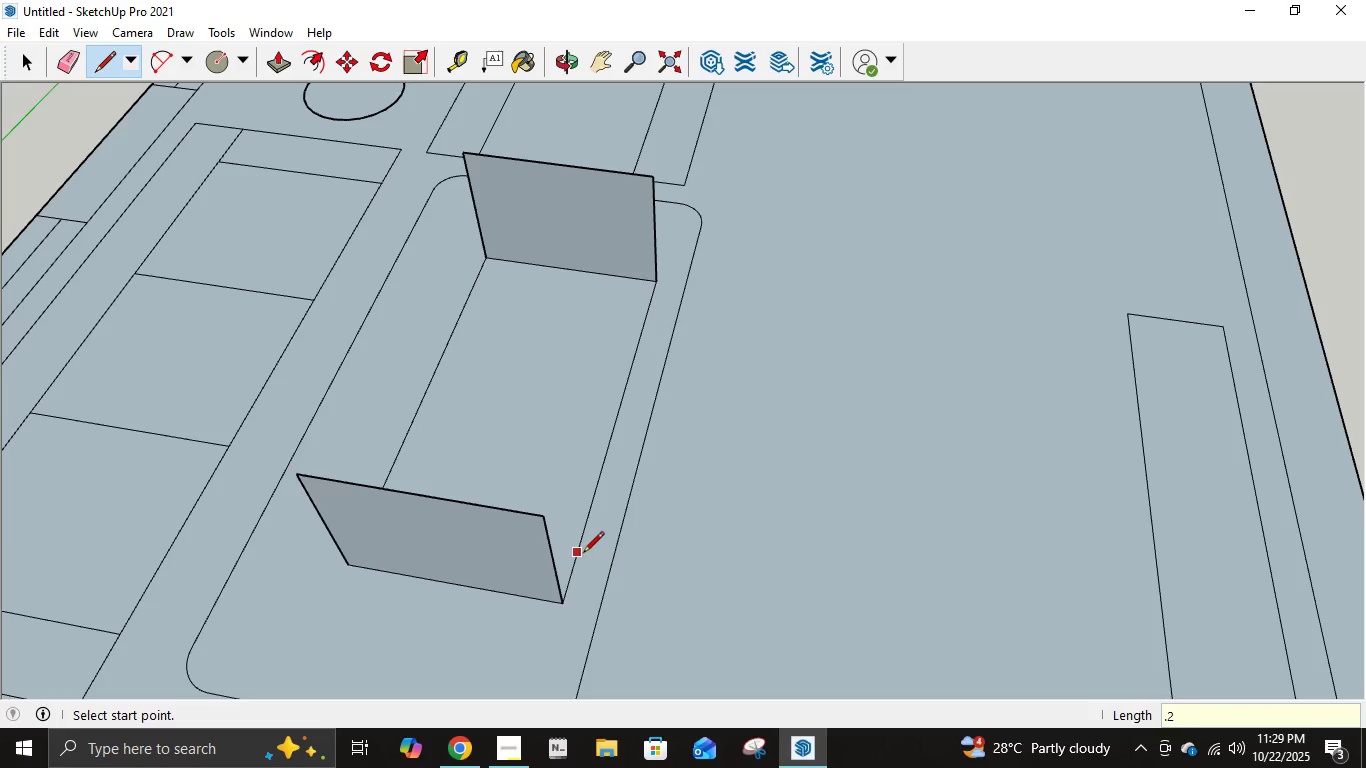 
left_click([585, 540])
 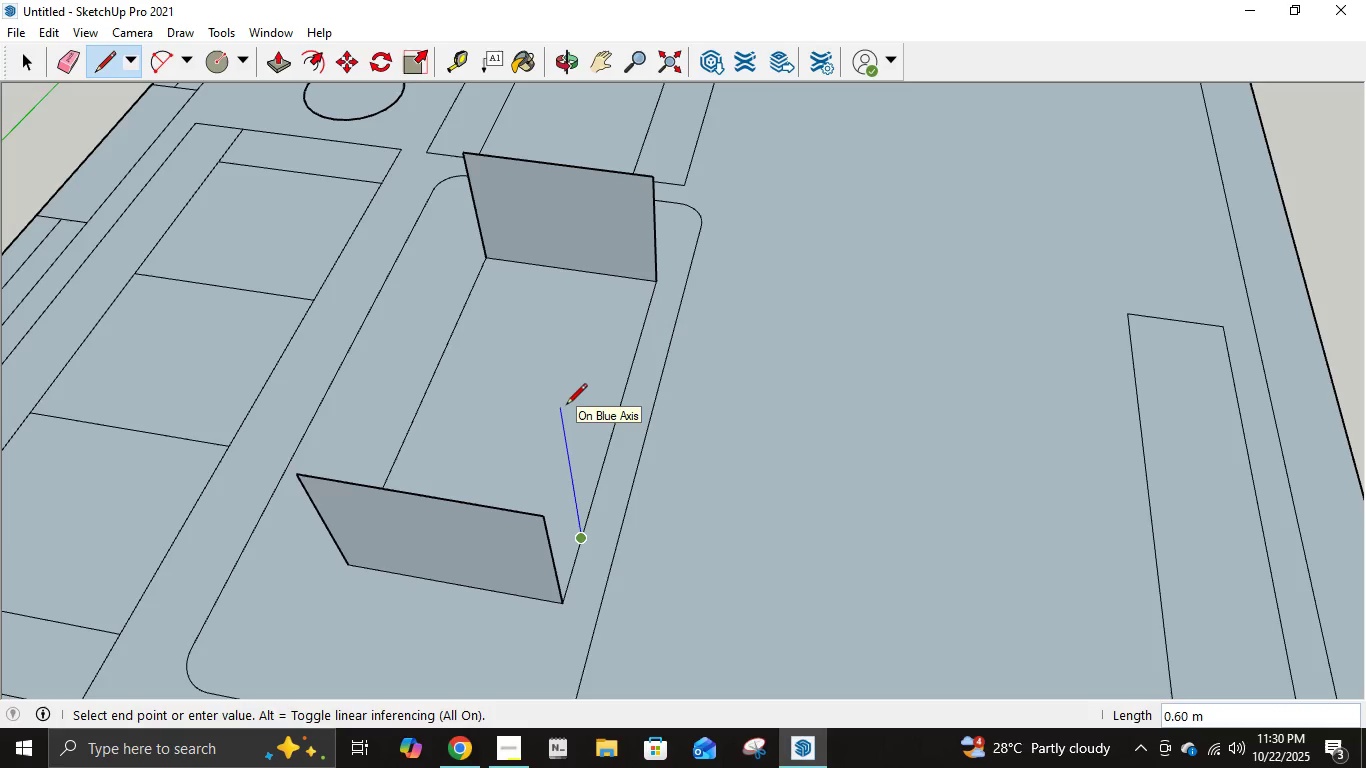 
key(Control+ControlLeft)
 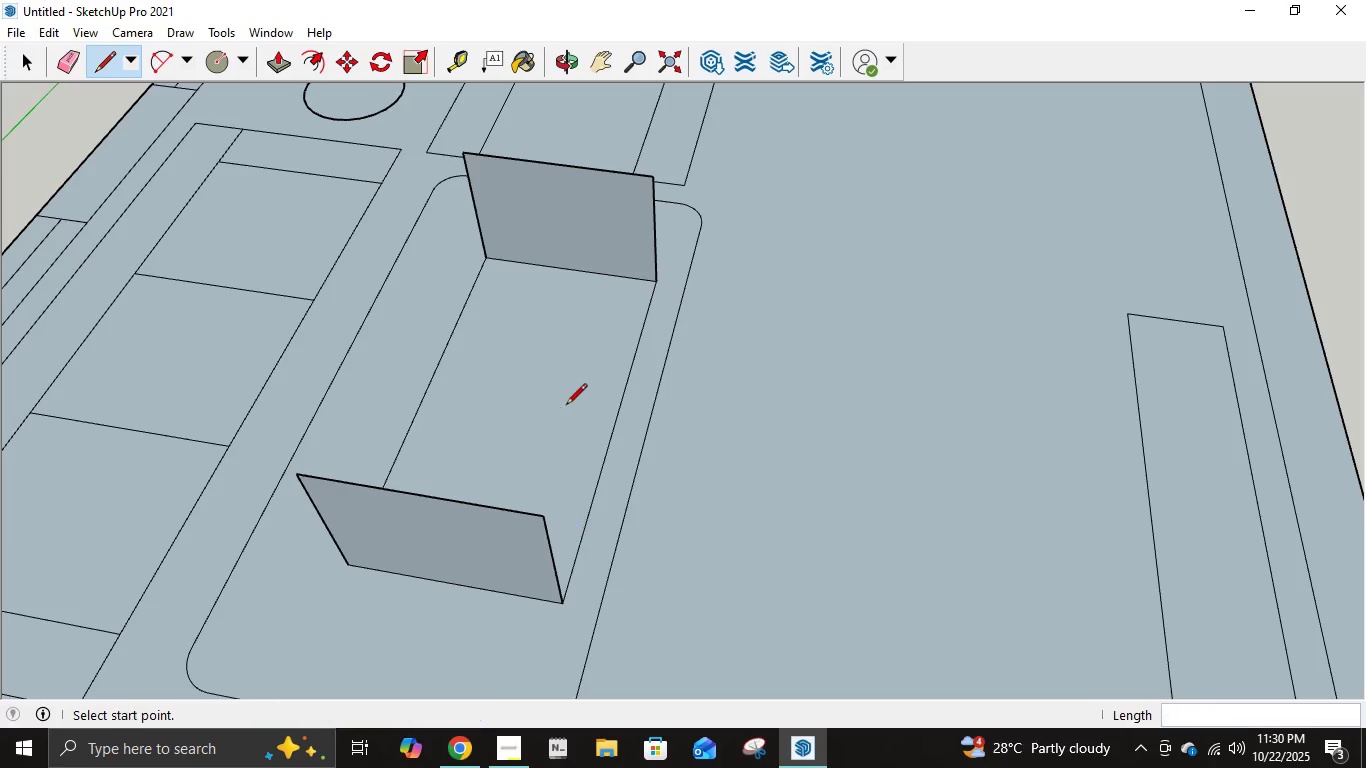 
key(Control+Z)
 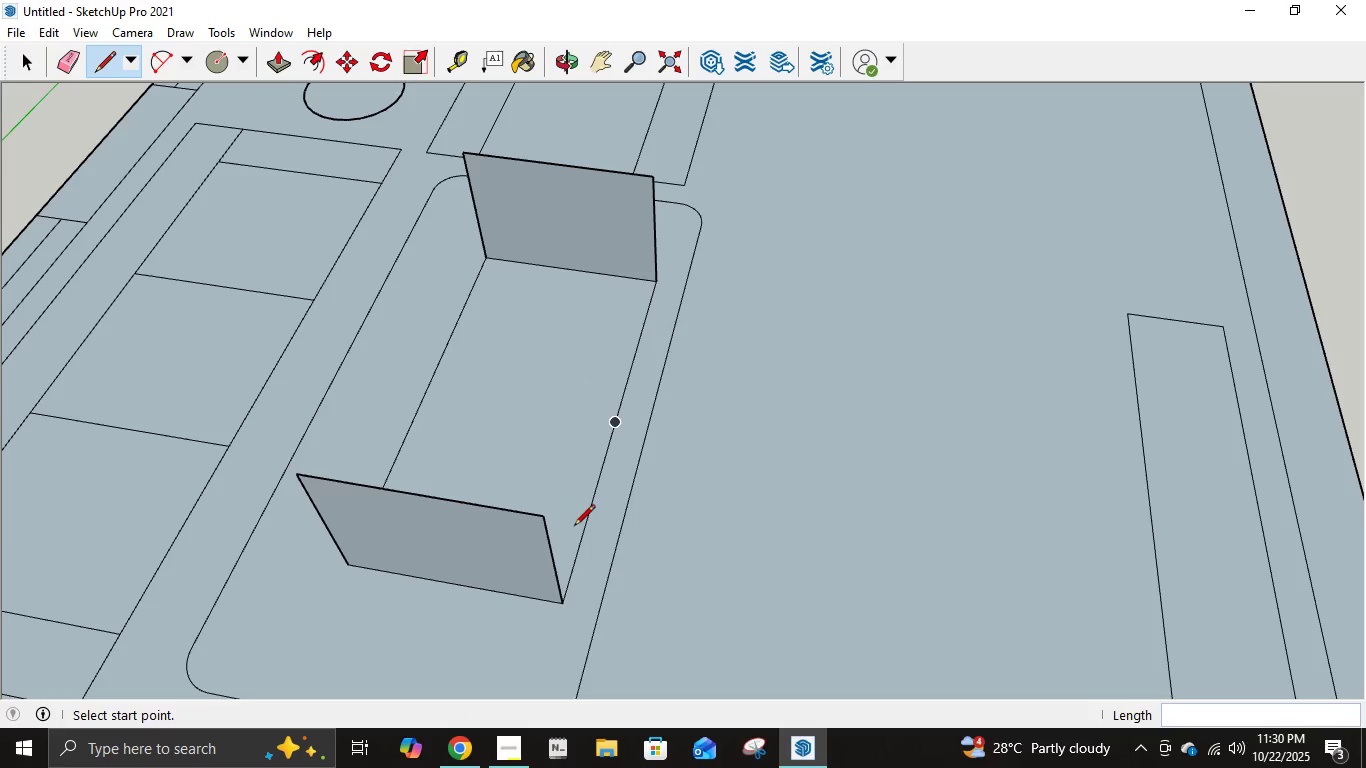 
key(Control+ControlLeft)
 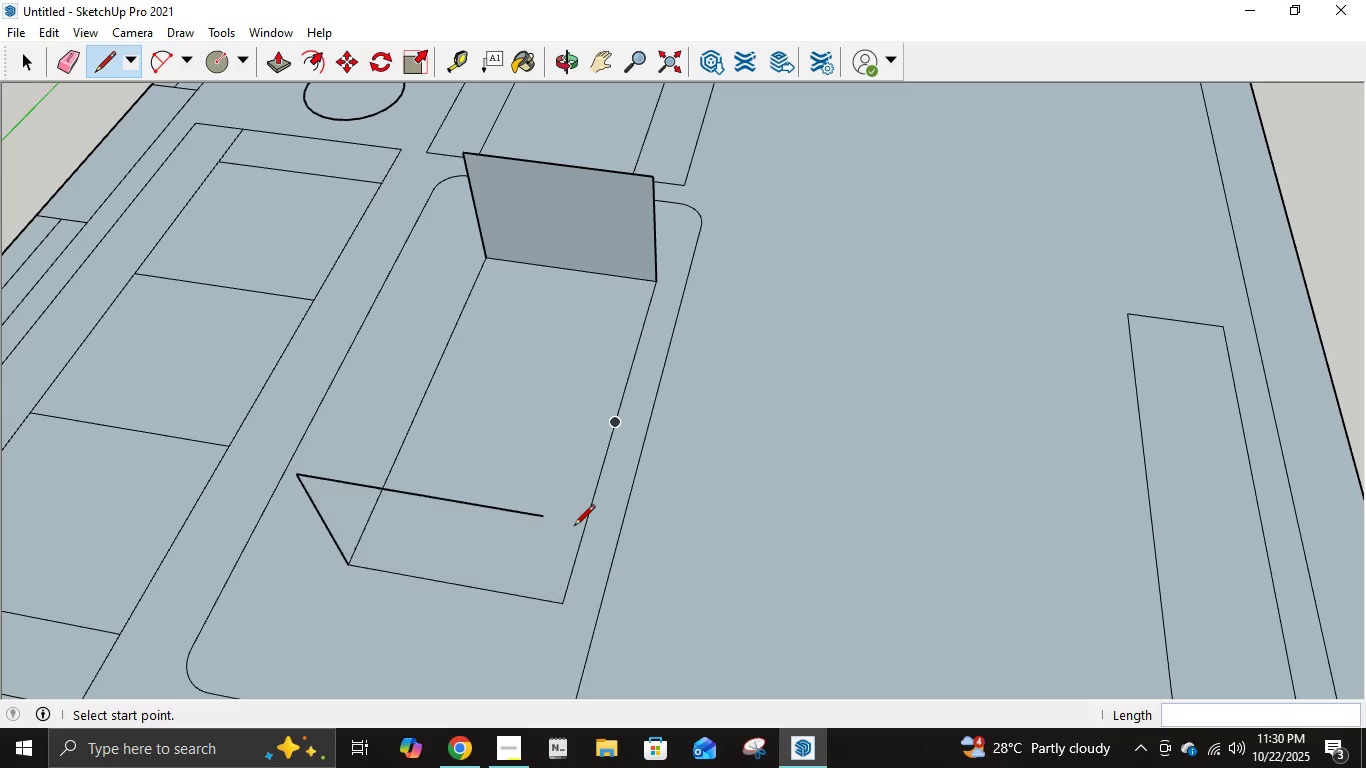 
key(Control+Z)
 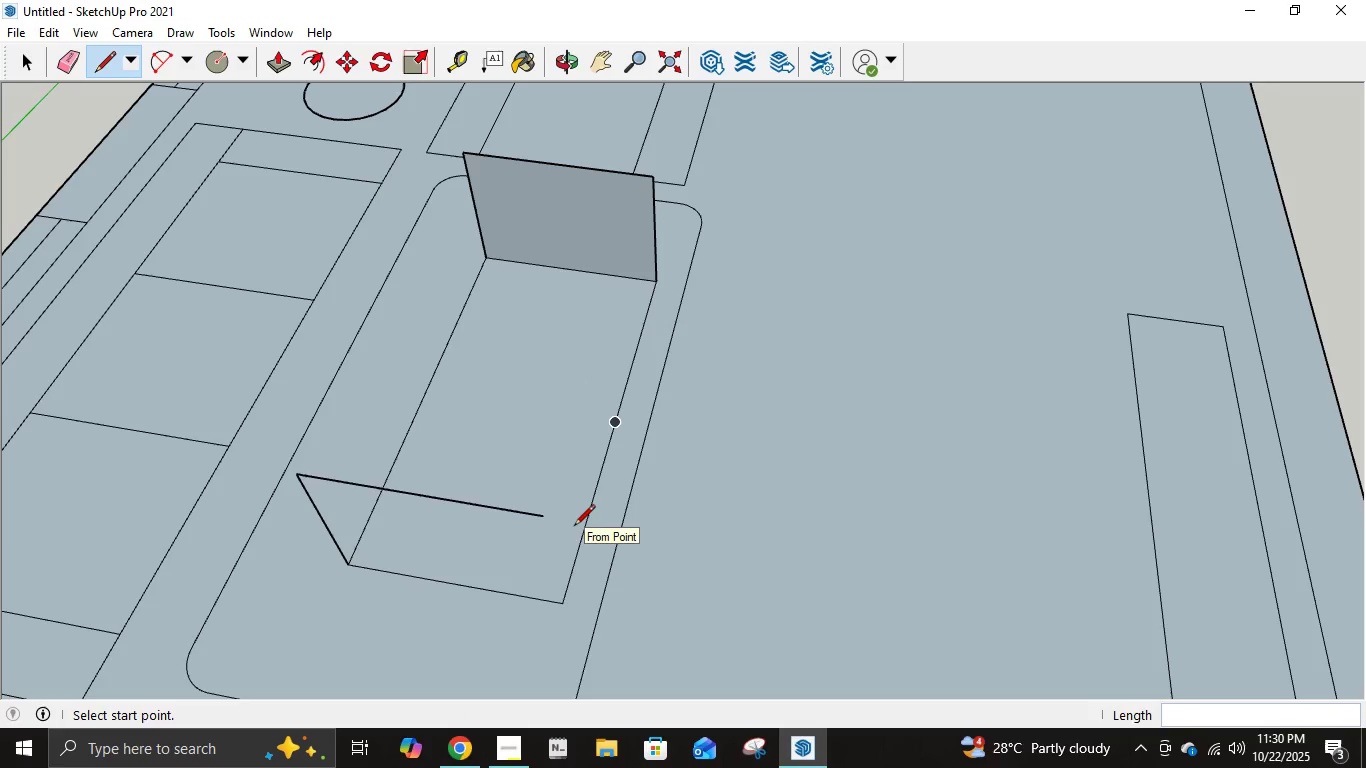 
key(Control+ControlLeft)
 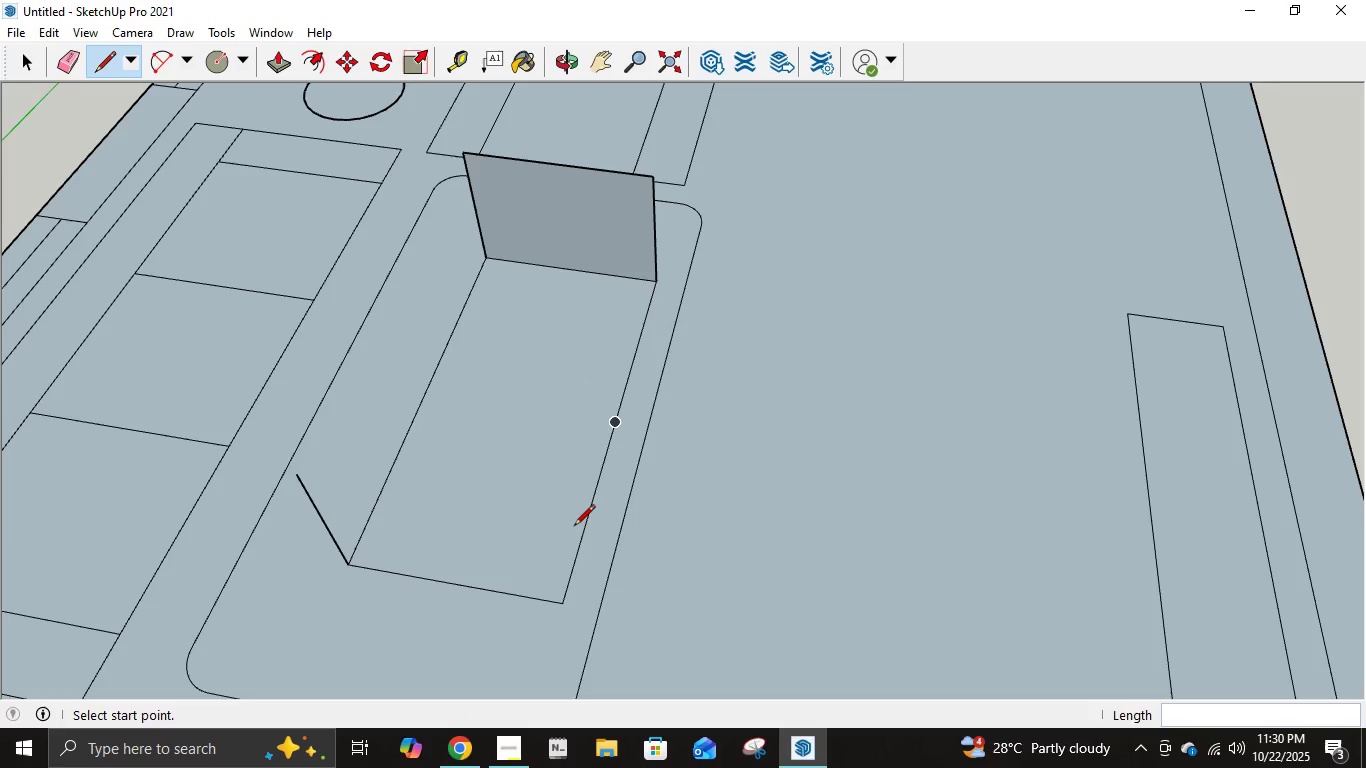 
key(Control+Z)
 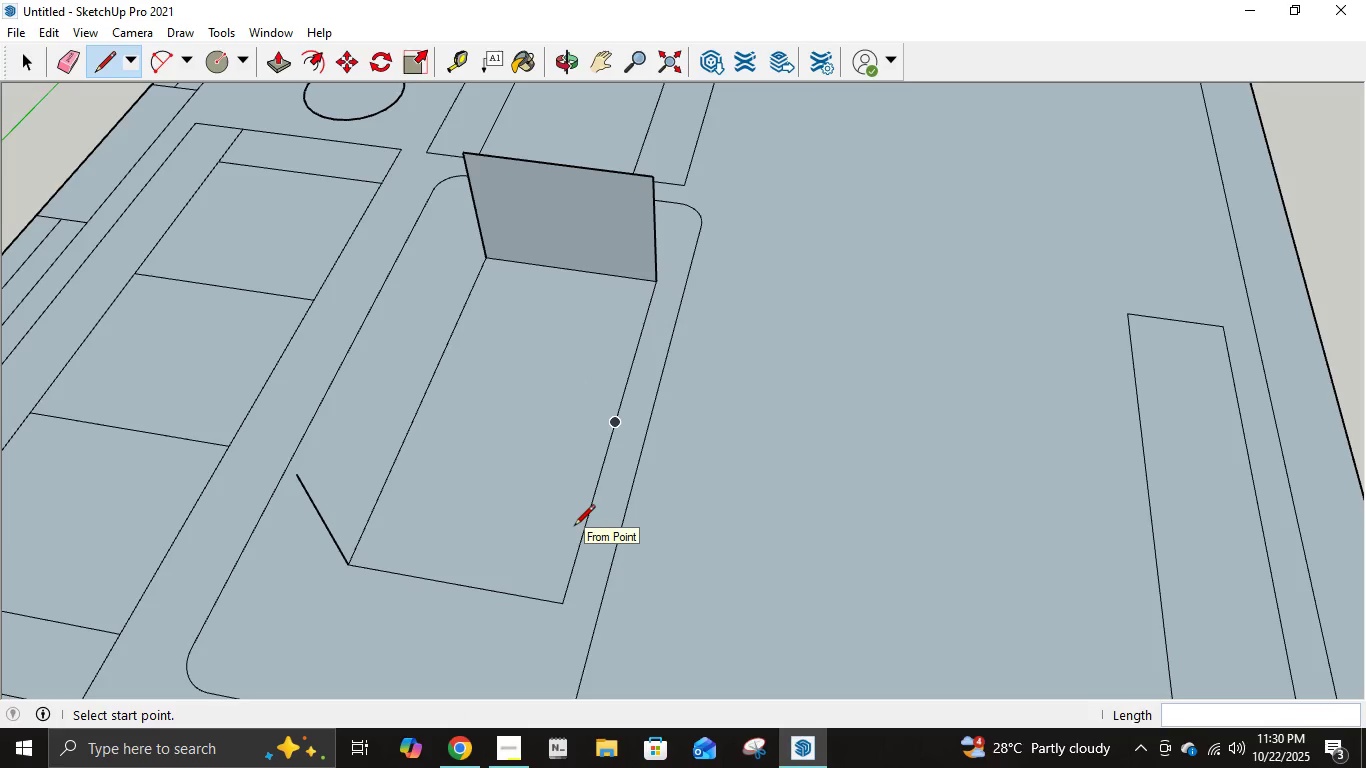 
key(Control+ControlLeft)
 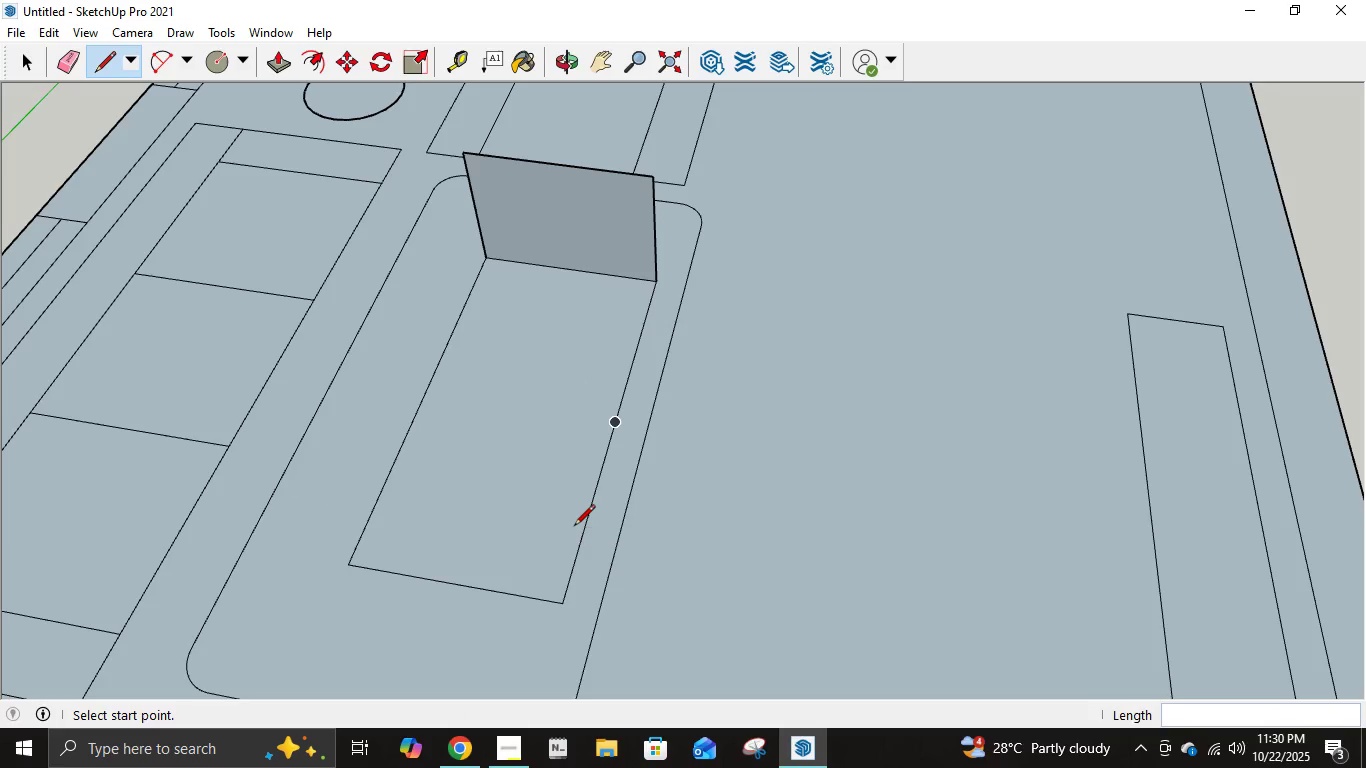 
key(Control+Z)
 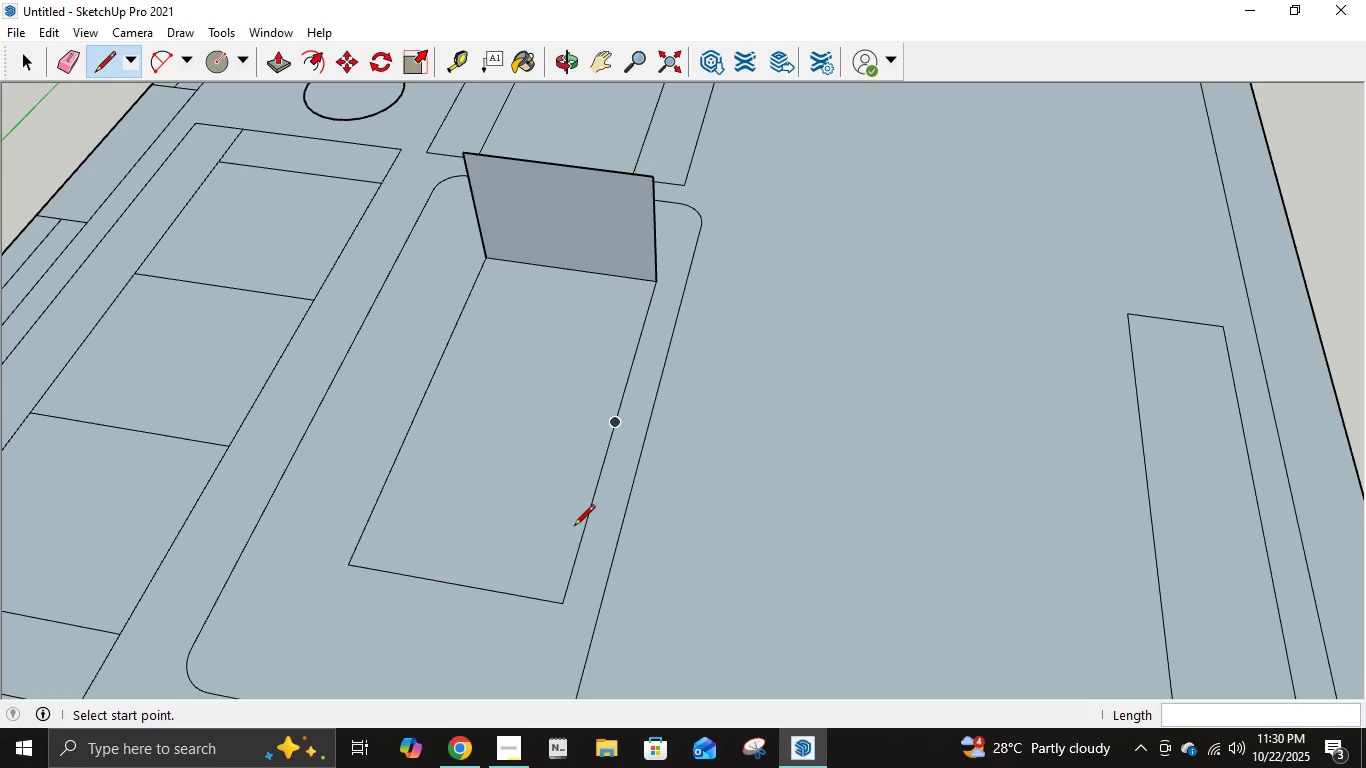 
key(Control+ControlLeft)
 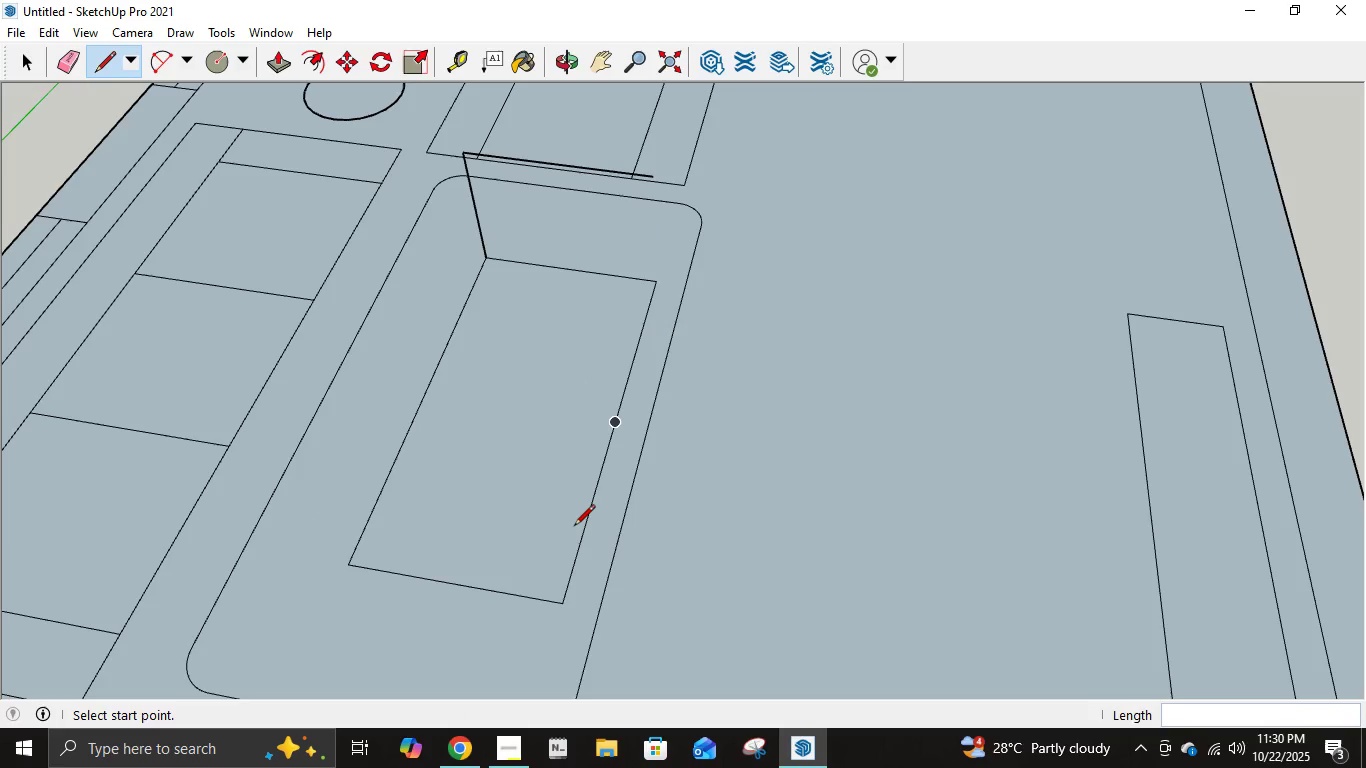 
key(Control+Z)
 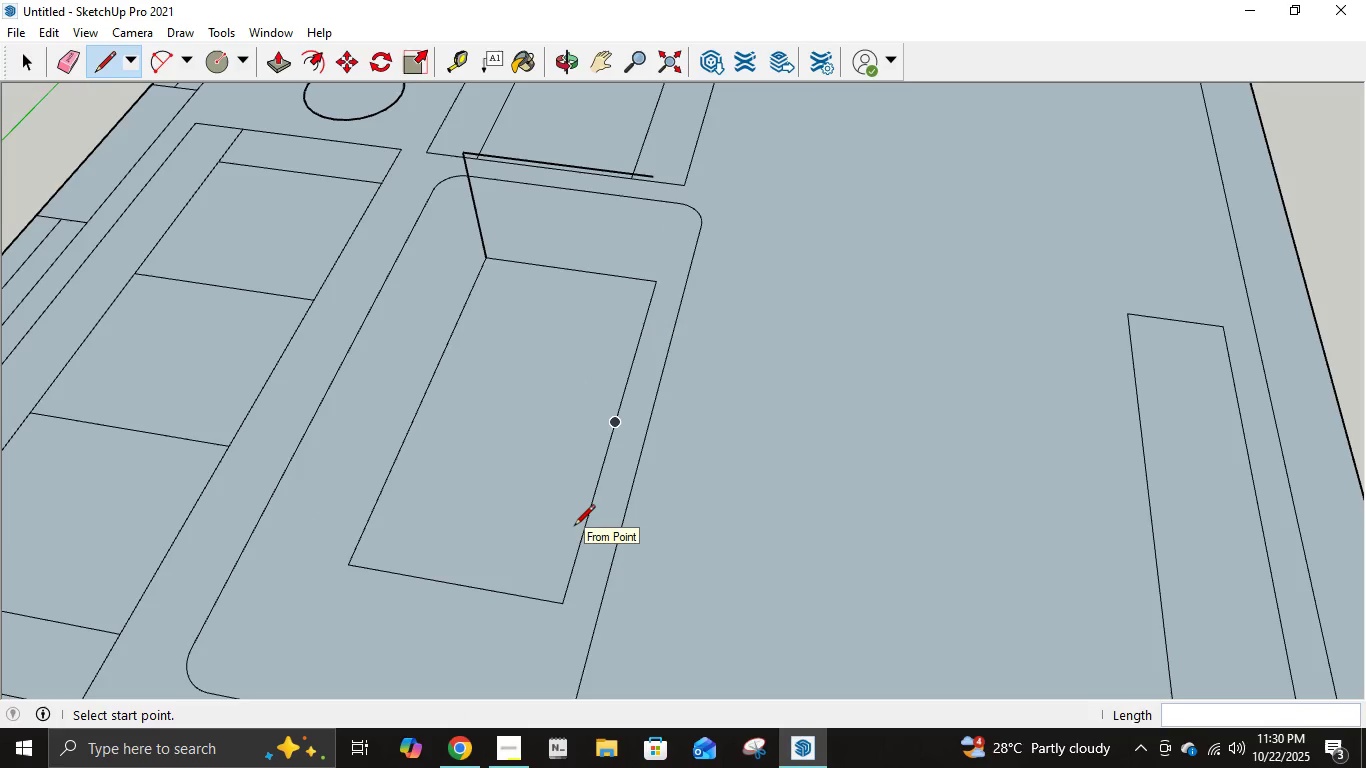 
key(Control+ControlLeft)
 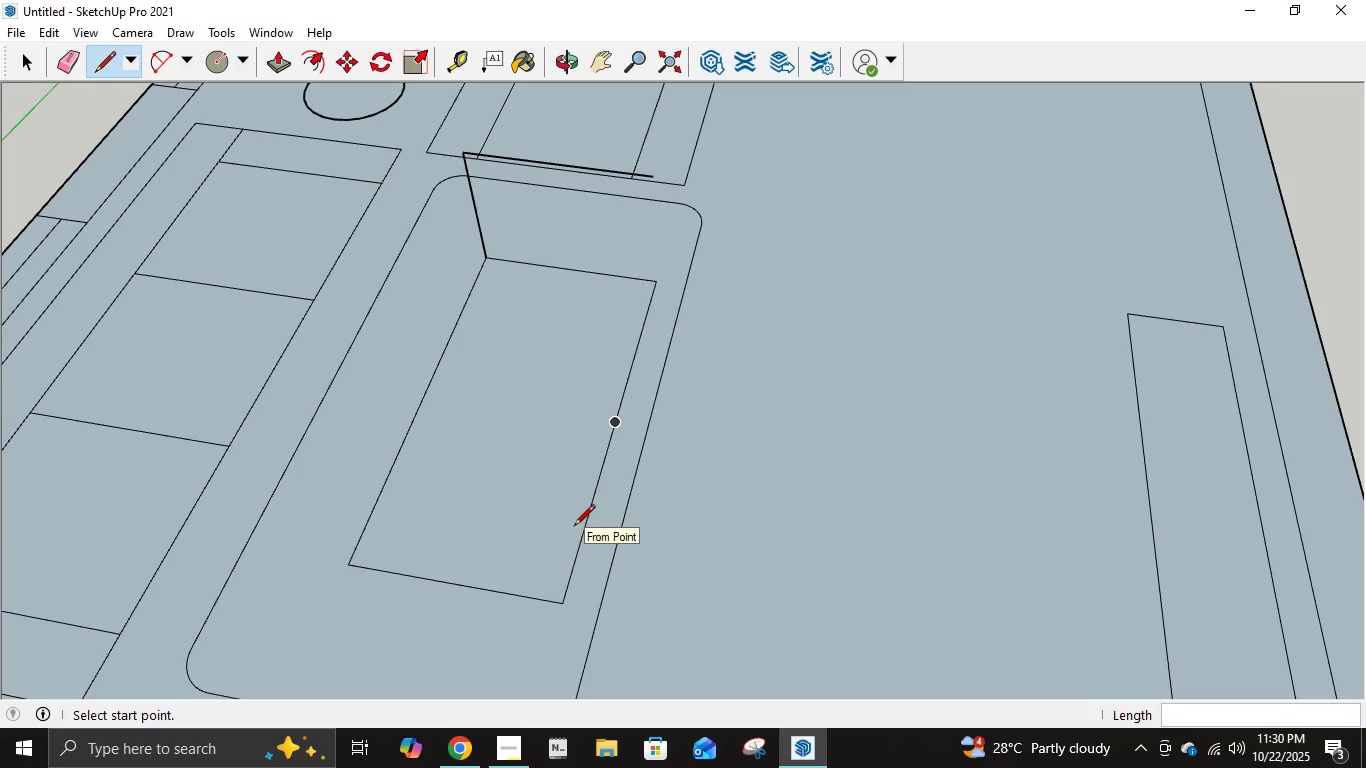 
key(Control+Z)
 